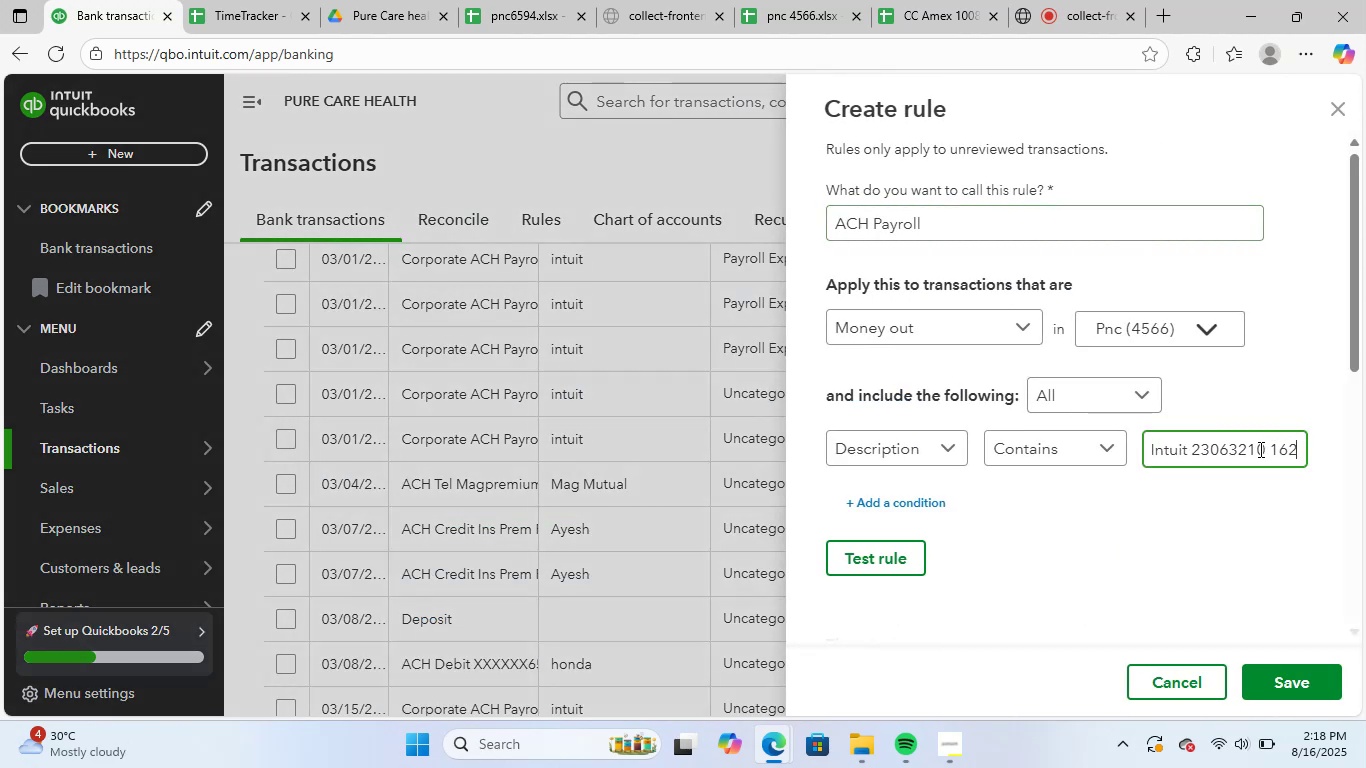 
key(Backspace)
 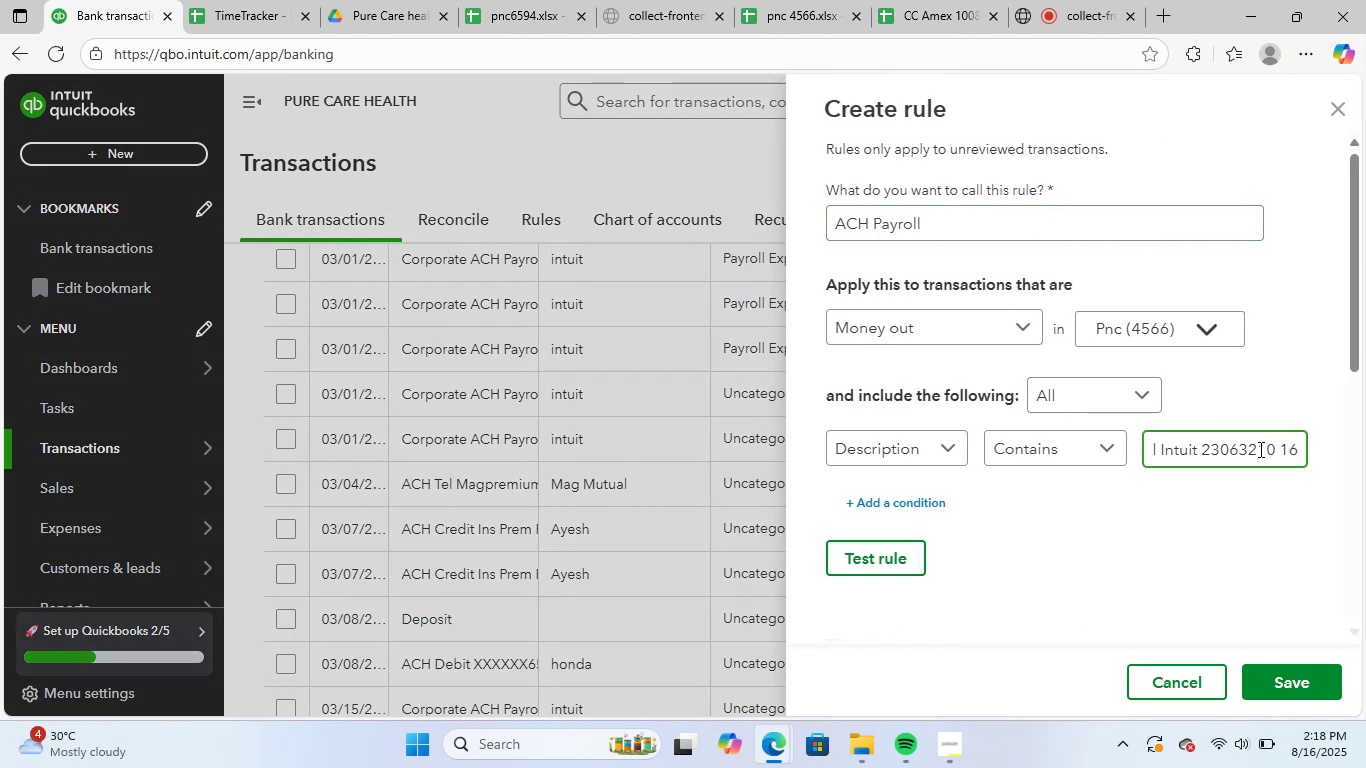 
key(Backspace)
 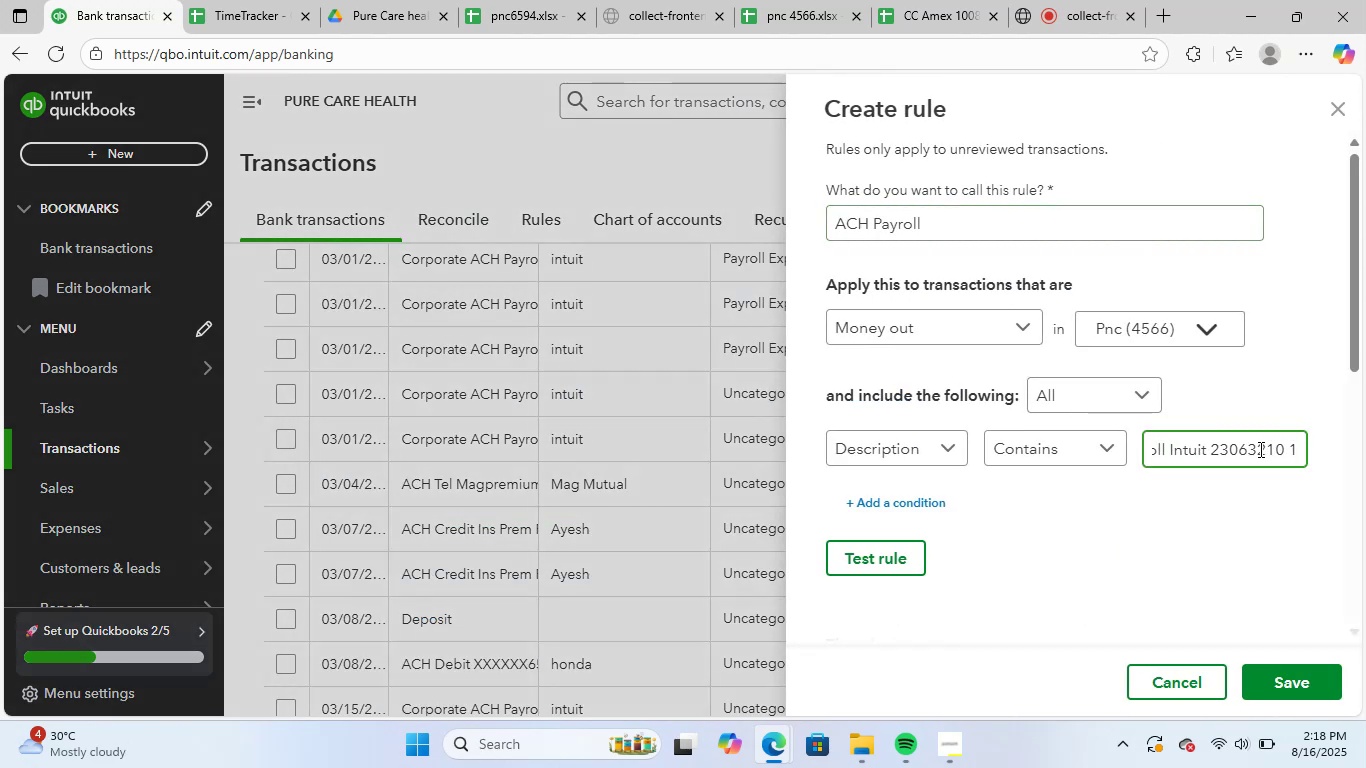 
key(Backspace)
 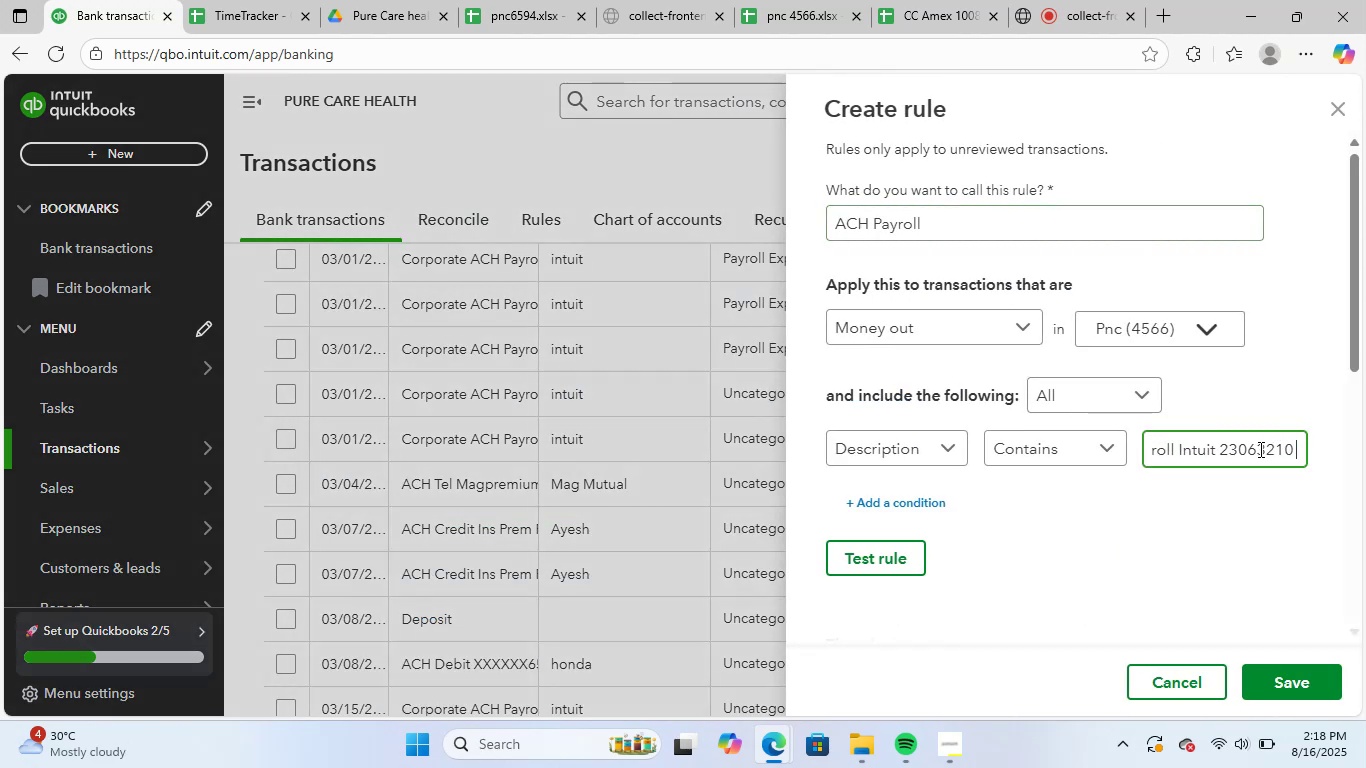 
key(Backspace)
 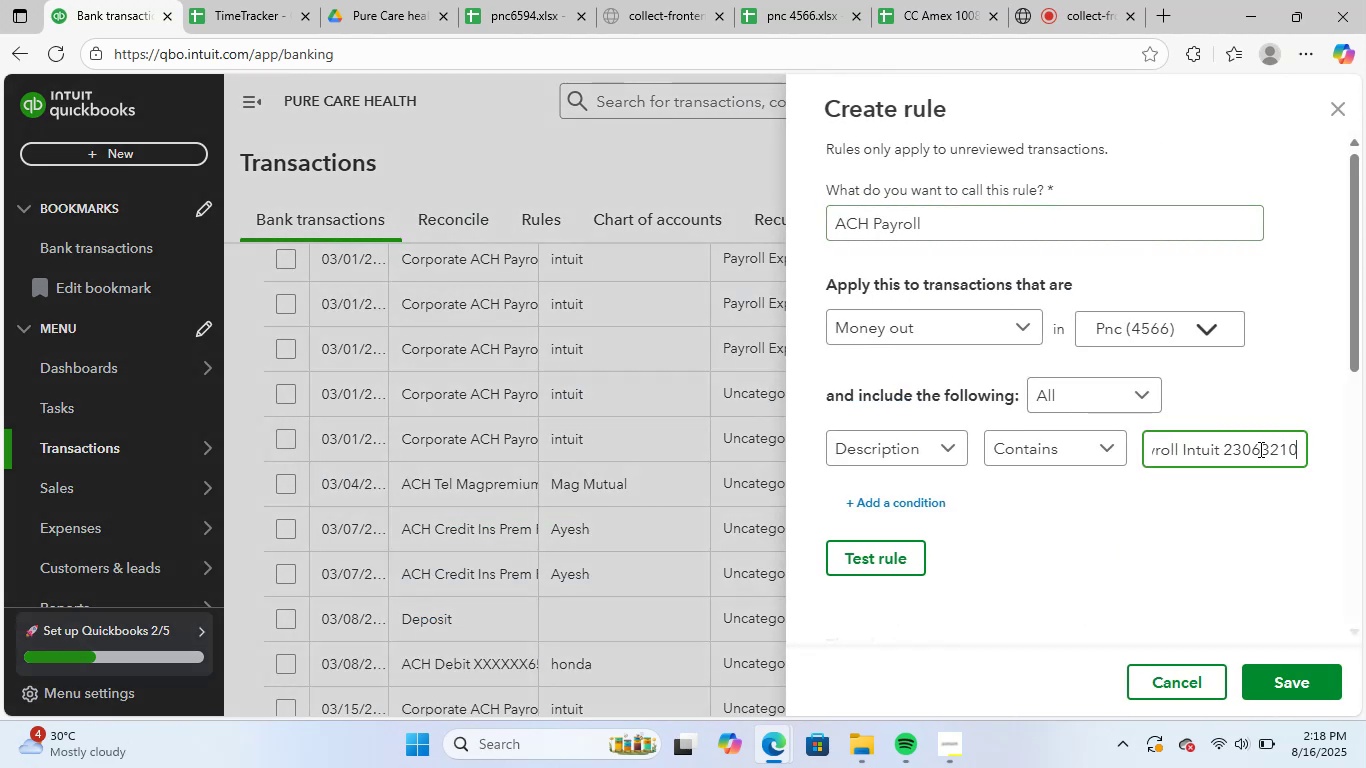 
key(Backspace)
 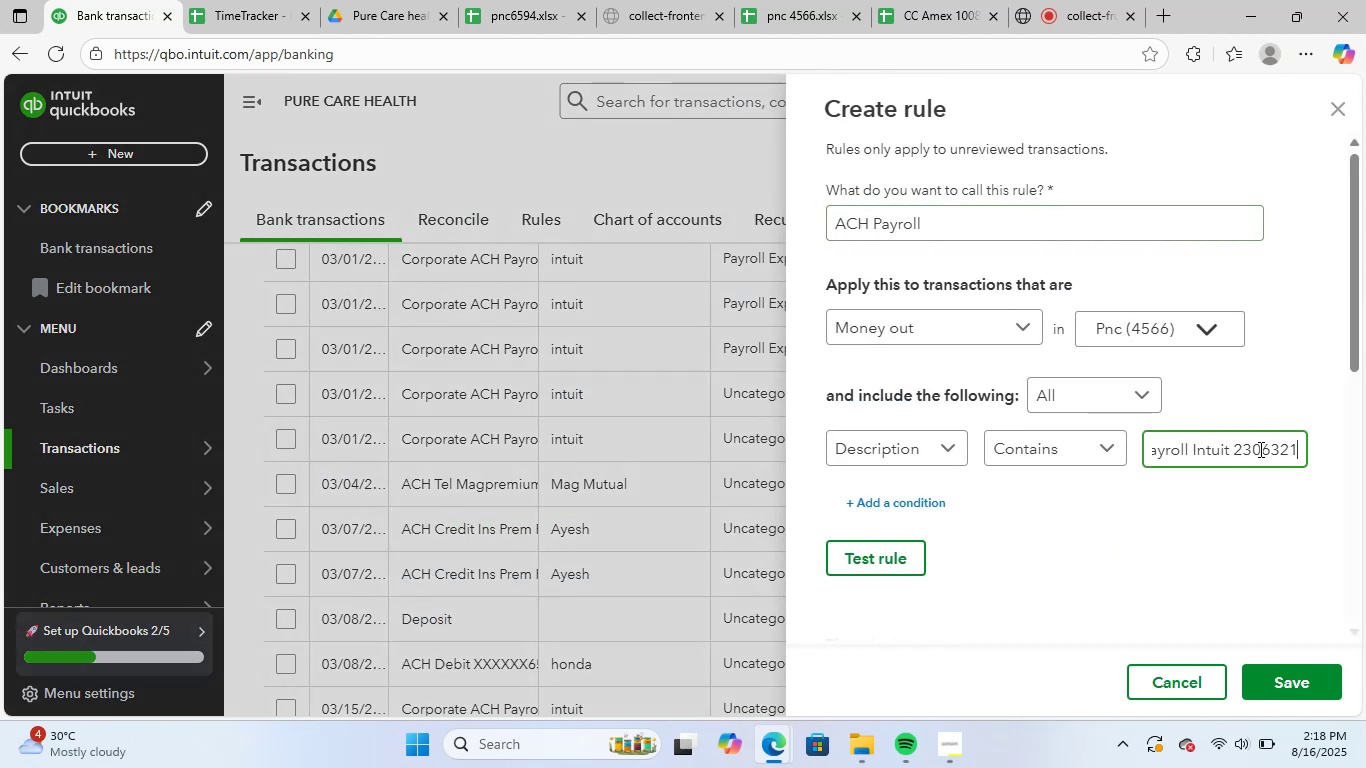 
key(Backspace)
 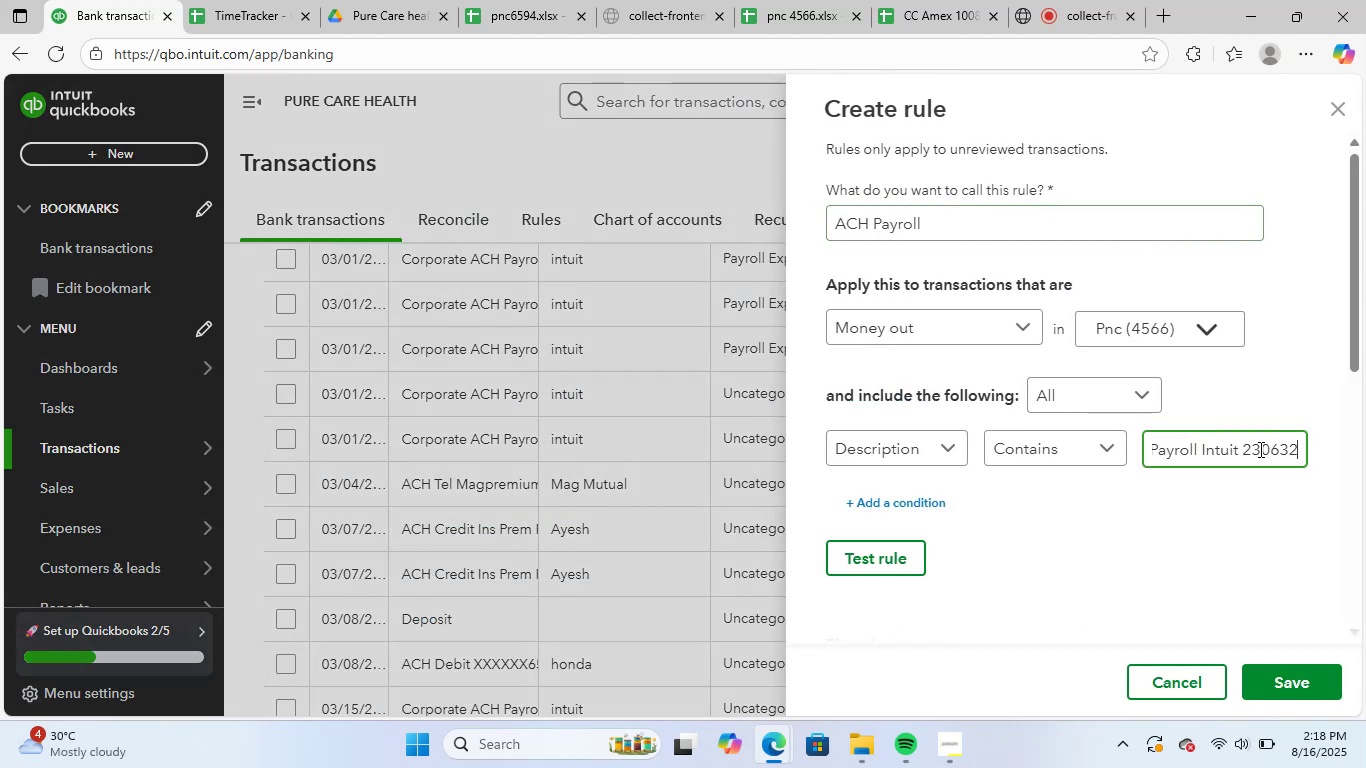 
key(Backspace)
 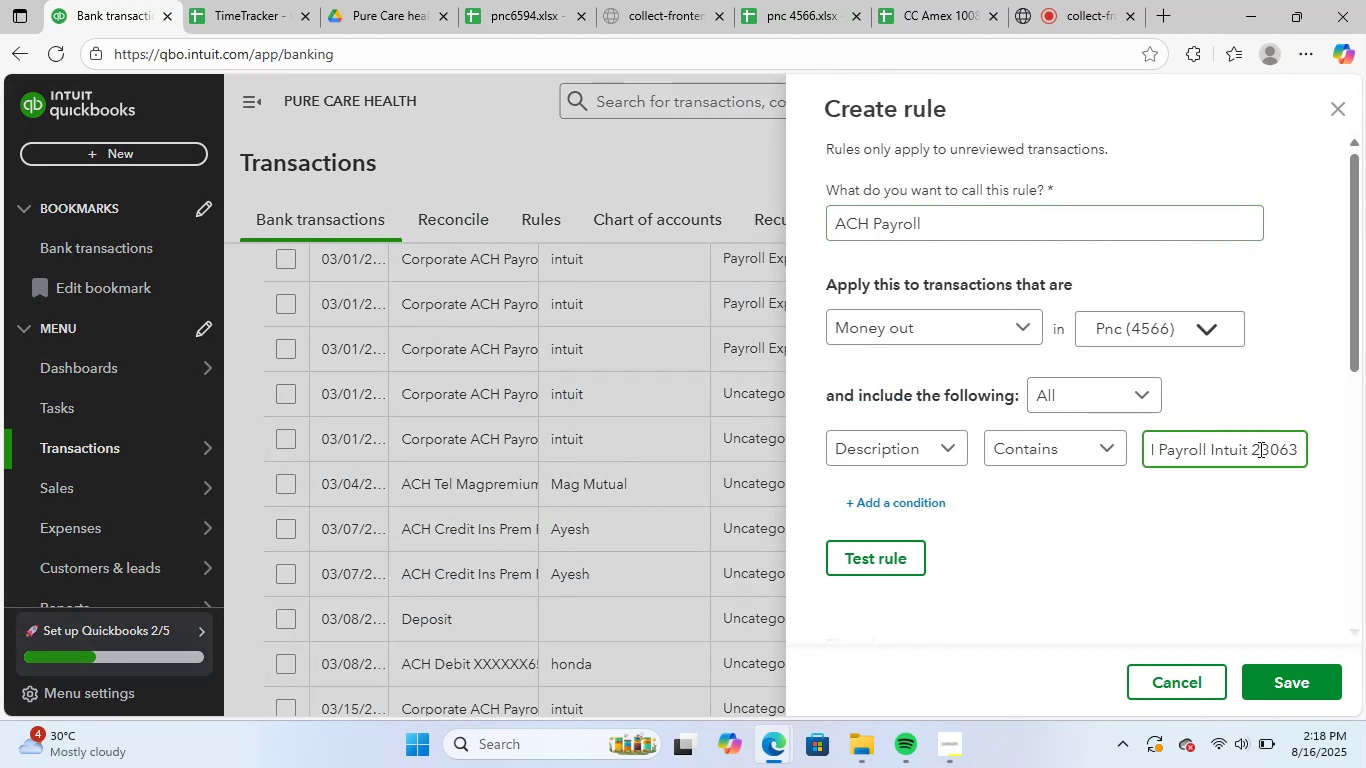 
key(Backspace)
 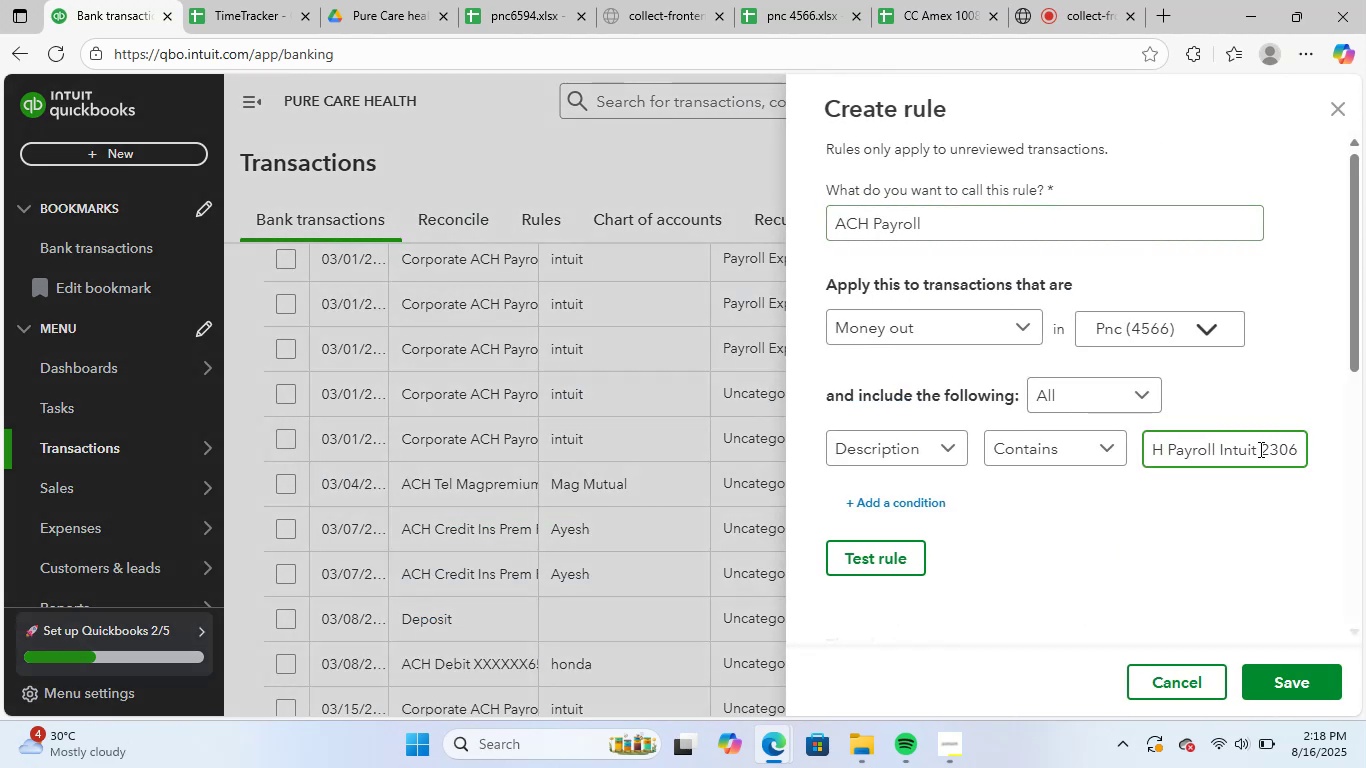 
key(Backspace)
 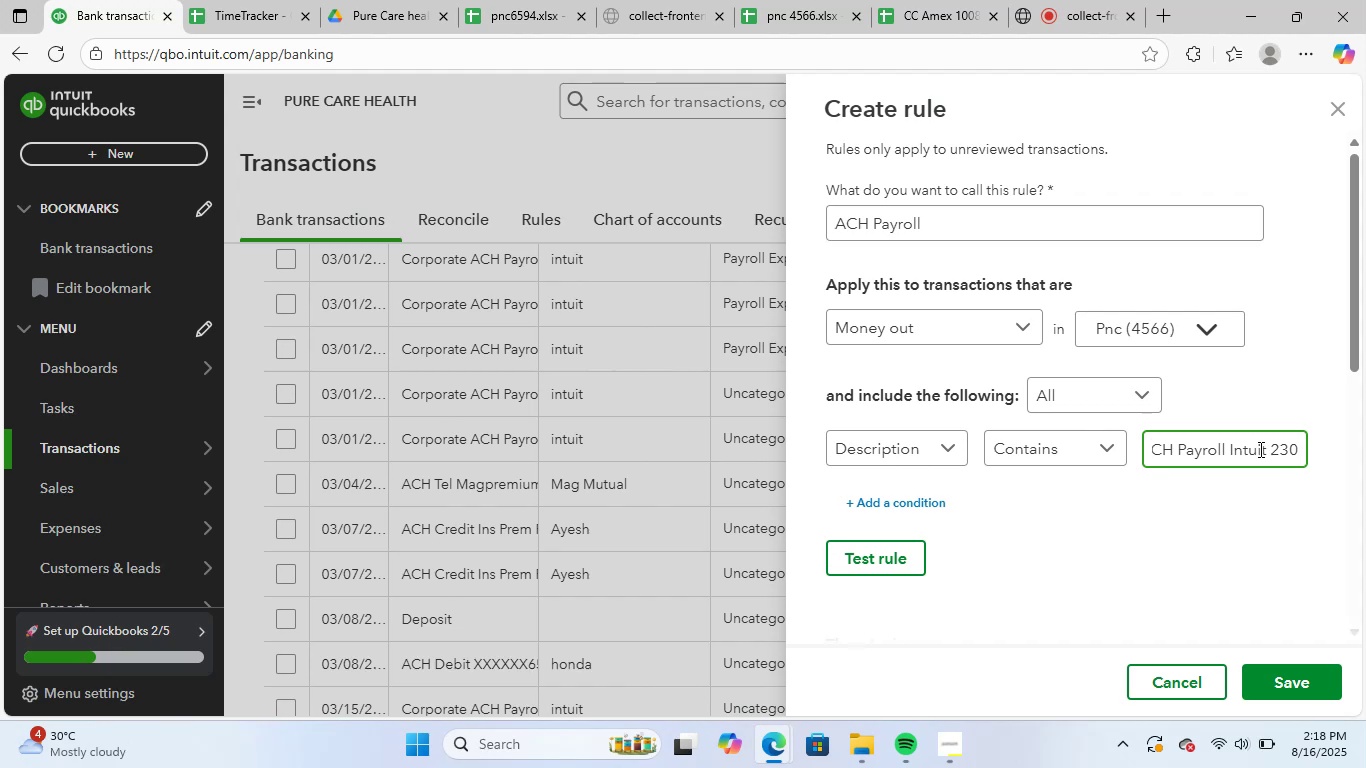 
key(Backspace)
 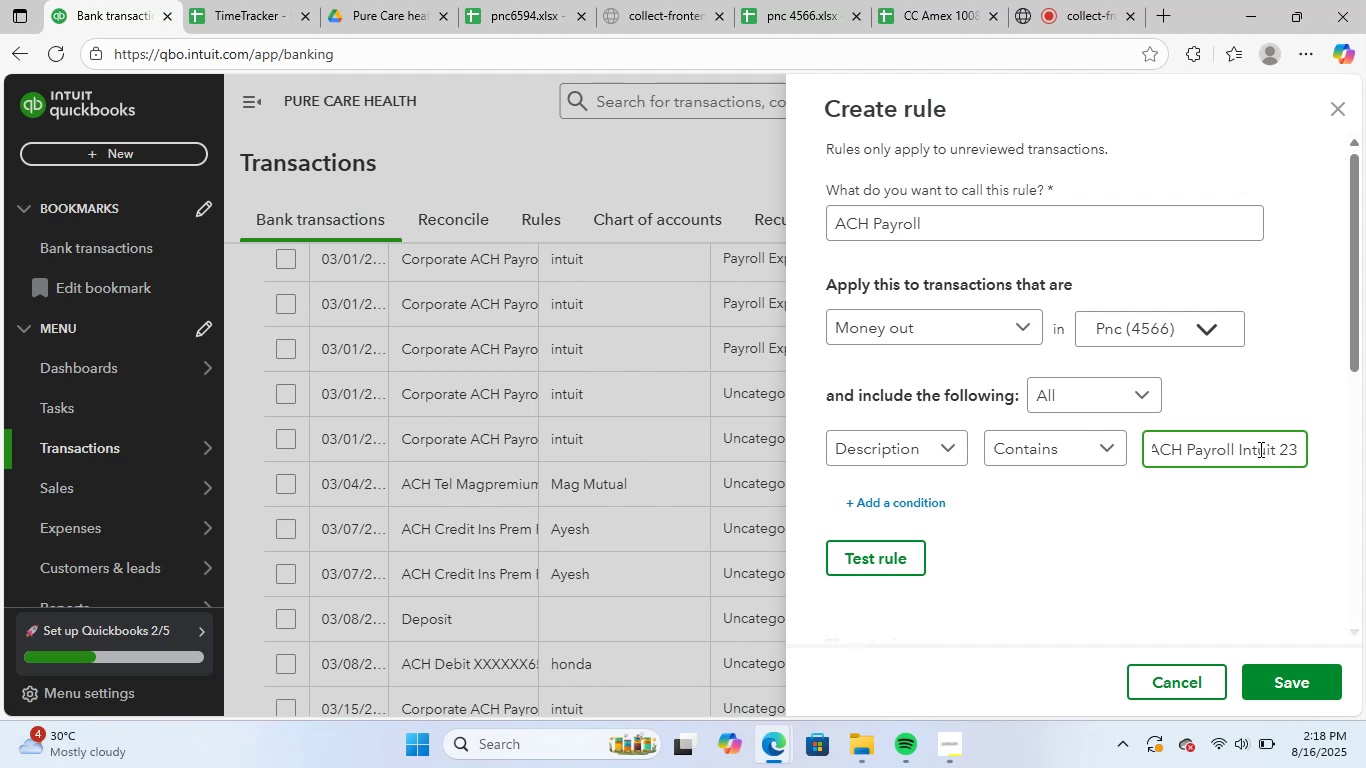 
key(Backspace)
 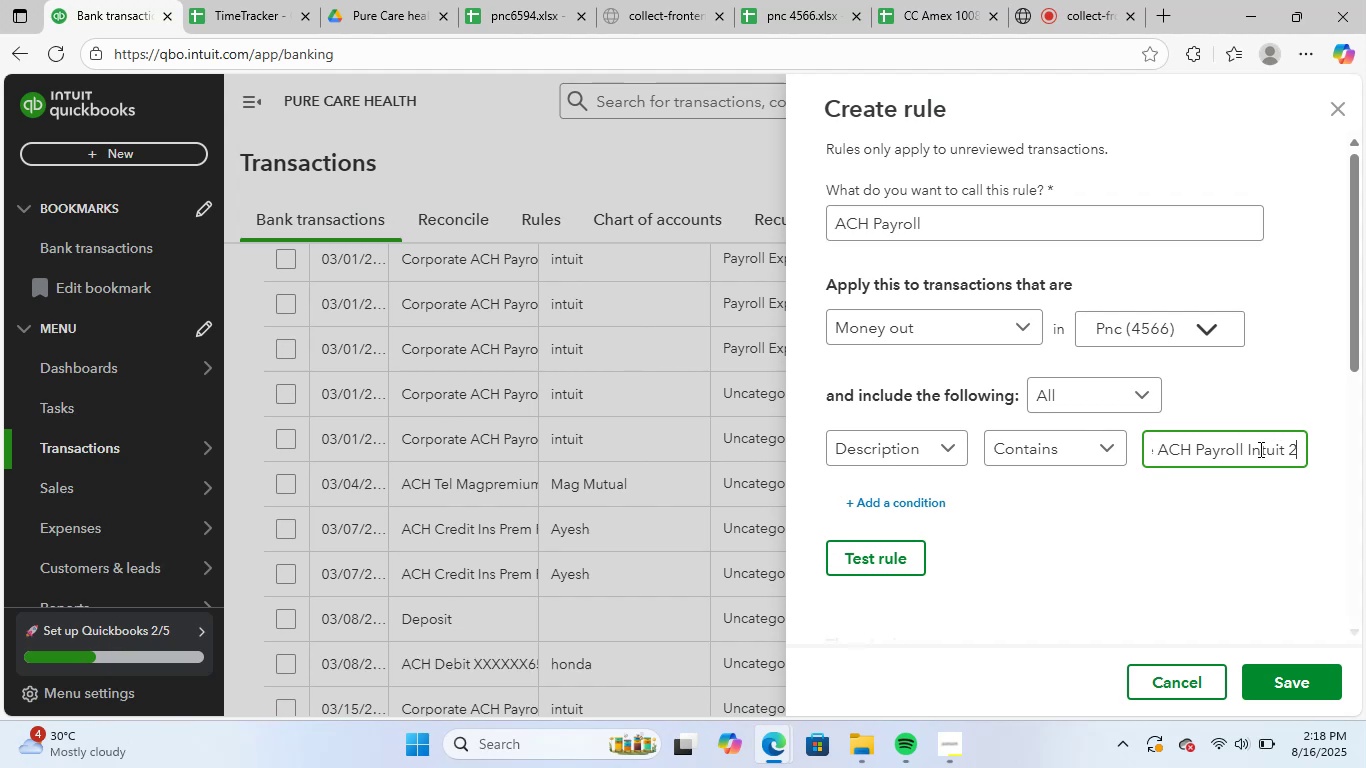 
key(Backspace)
 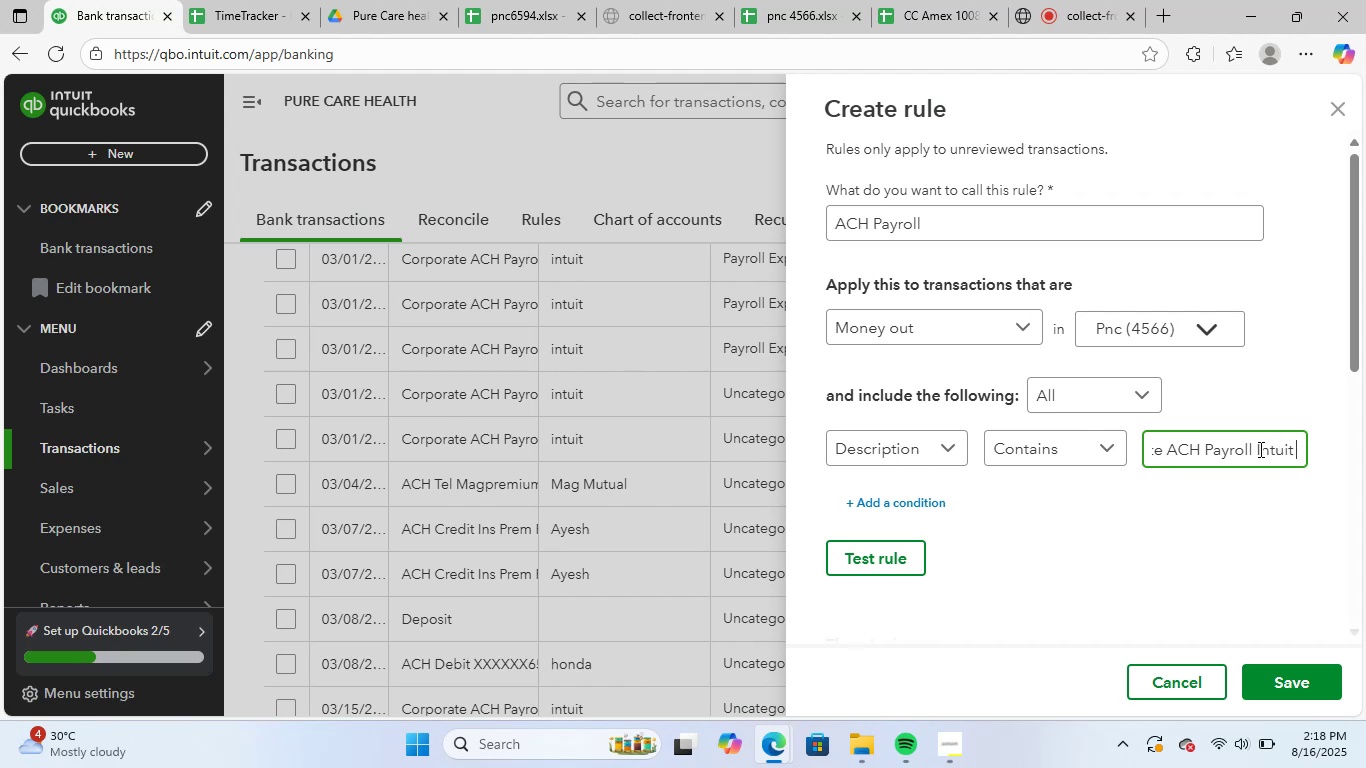 
key(Backspace)
 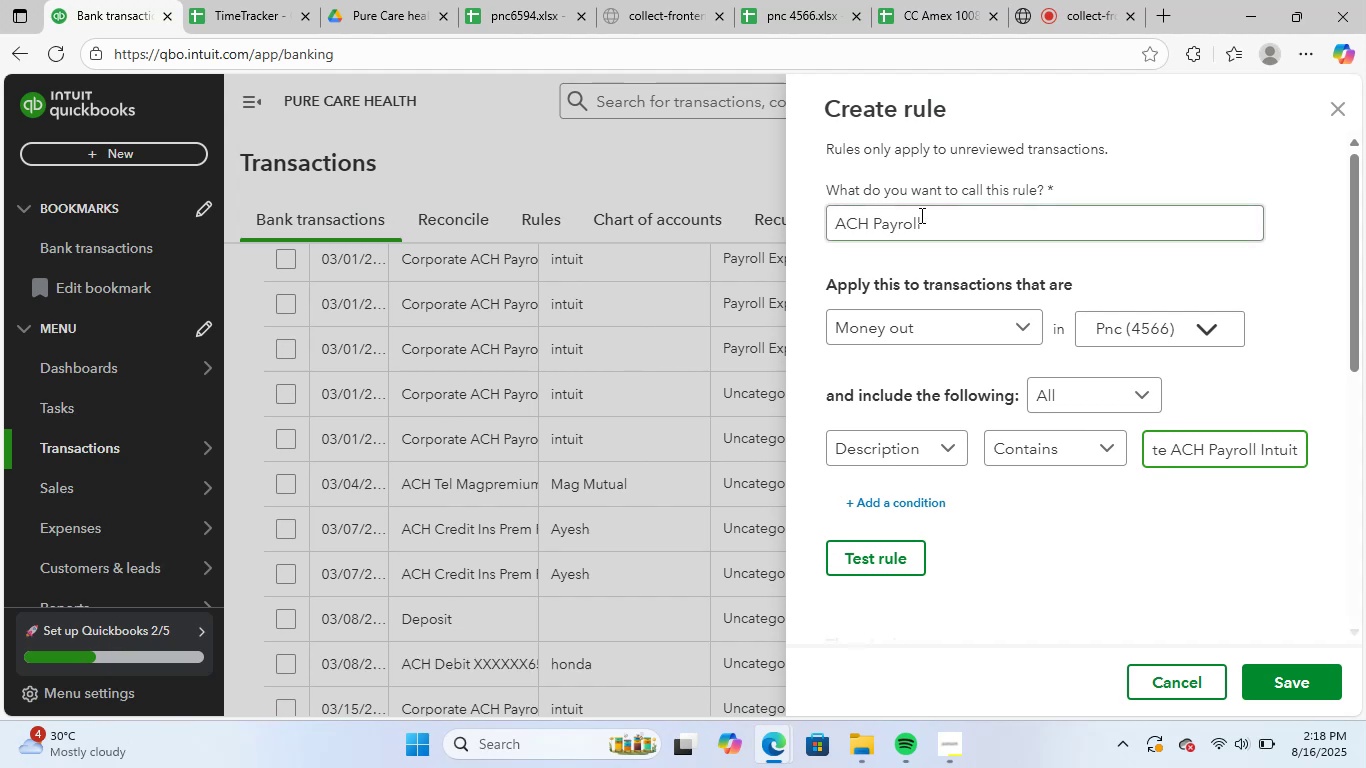 
left_click([939, 218])
 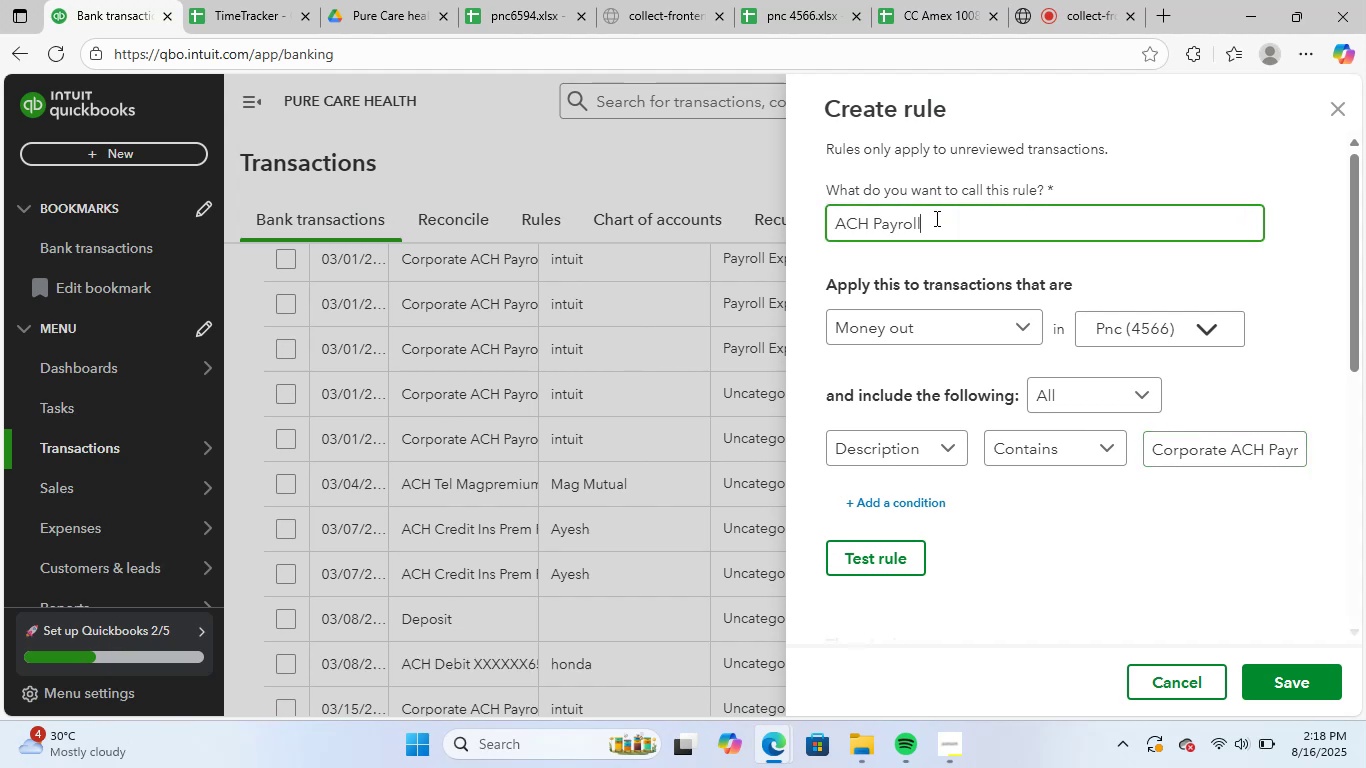 
type( int)
 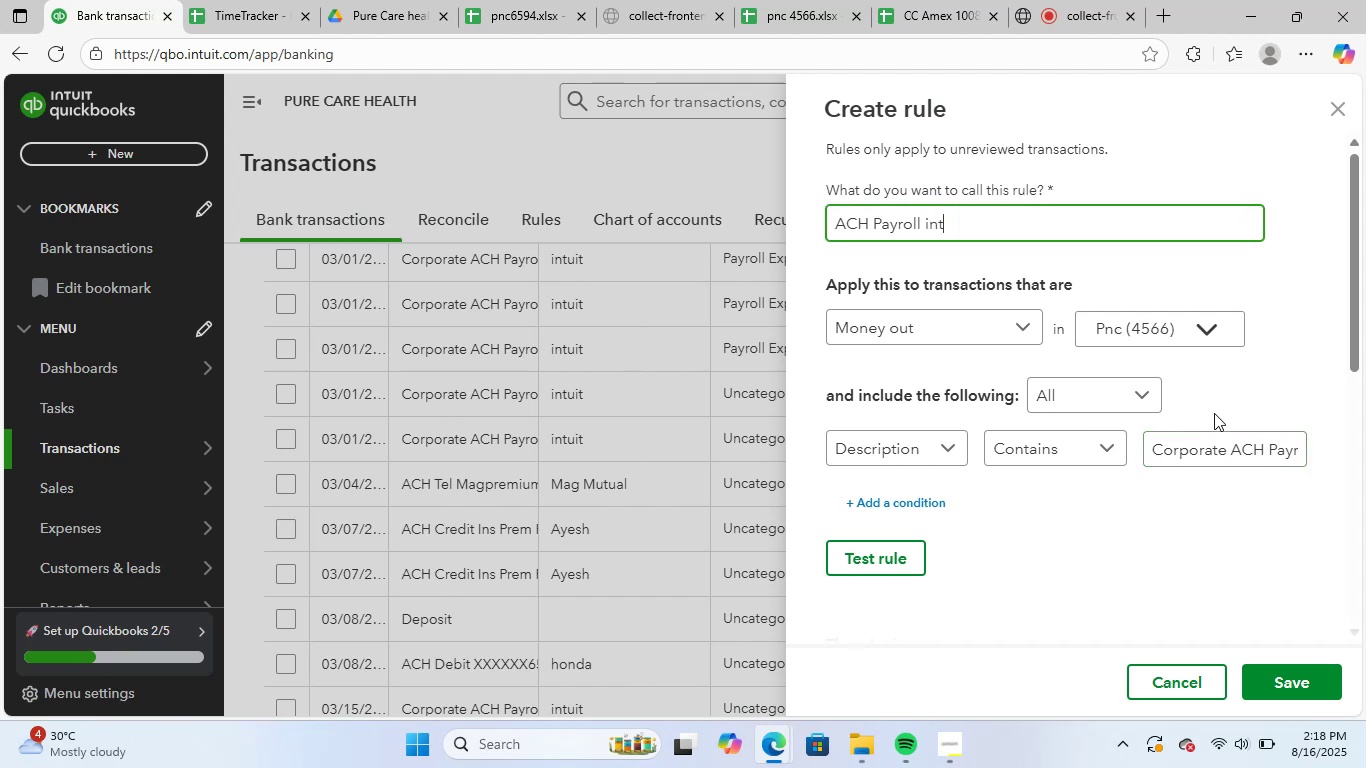 
scroll: coordinate [1268, 553], scroll_direction: down, amount: 9.0
 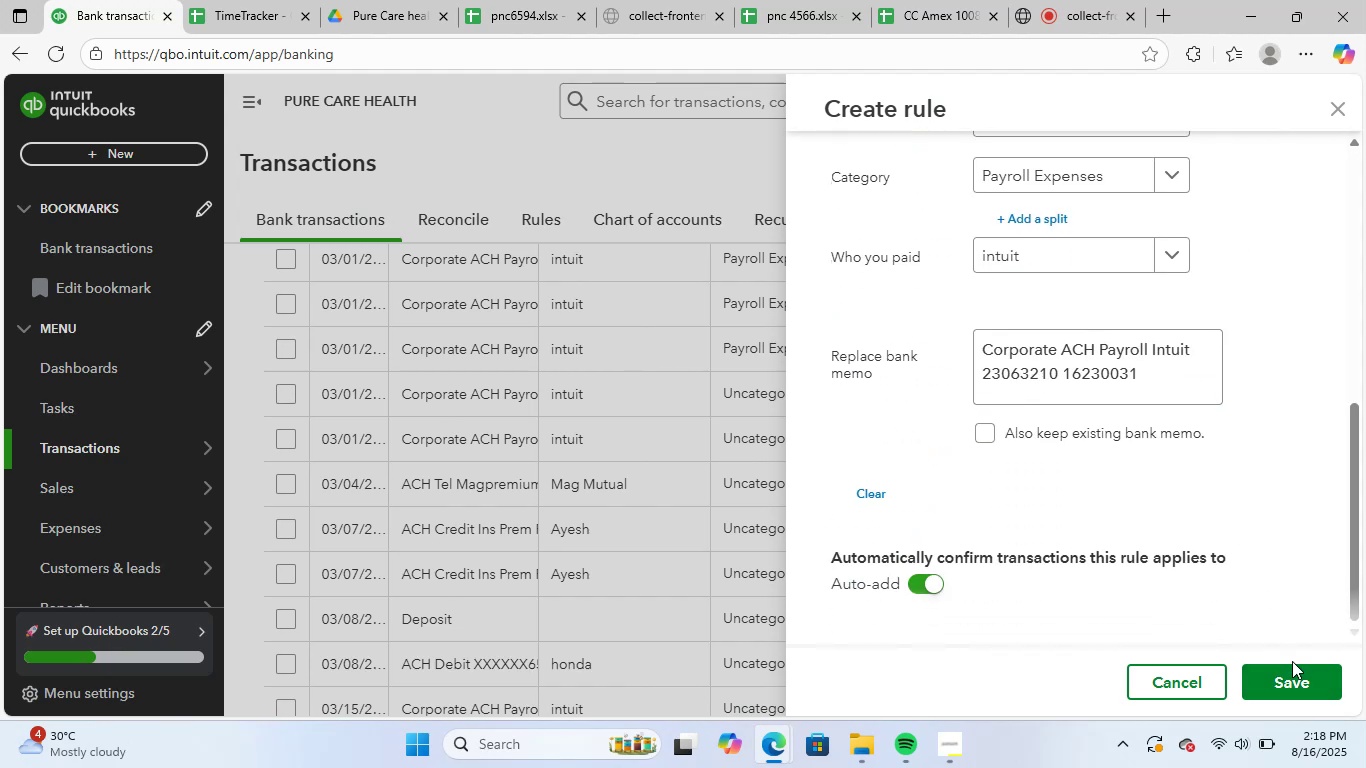 
double_click([1292, 667])
 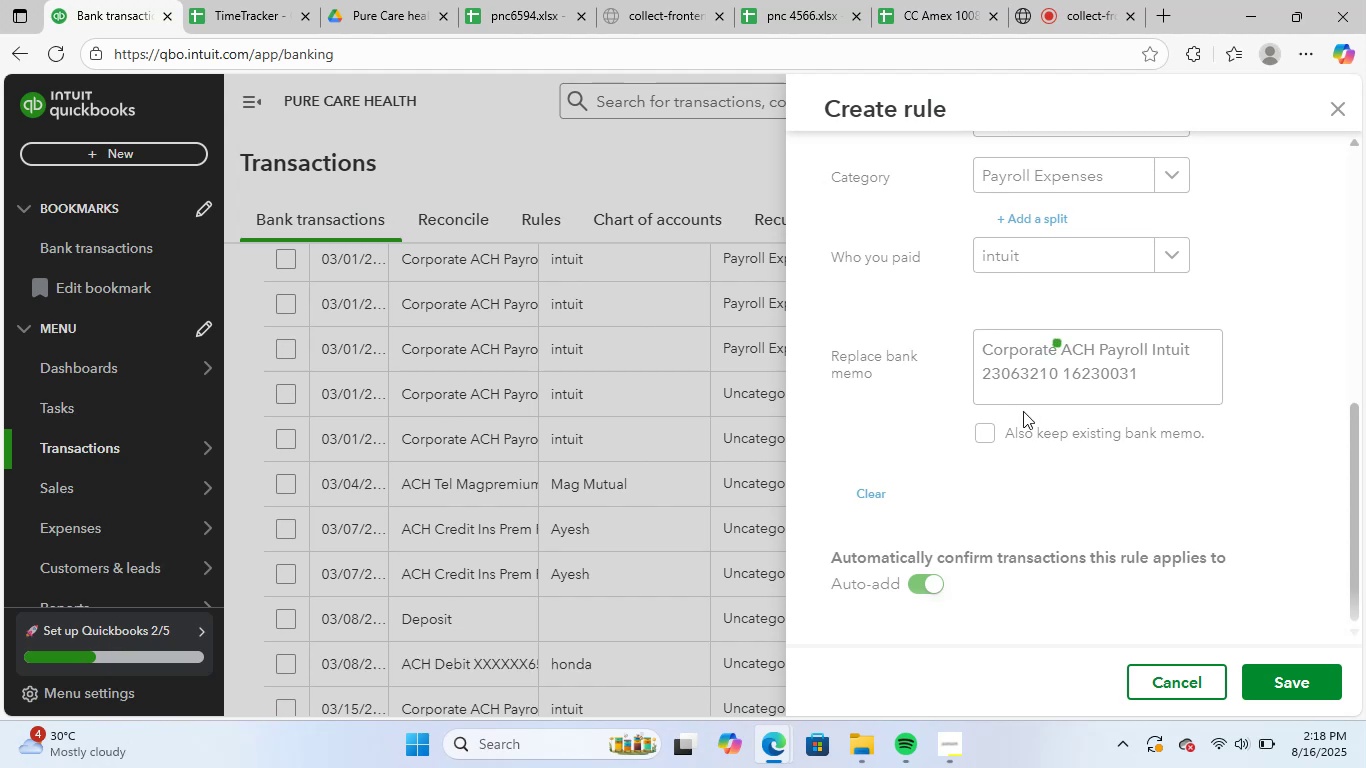 
wait(10.14)
 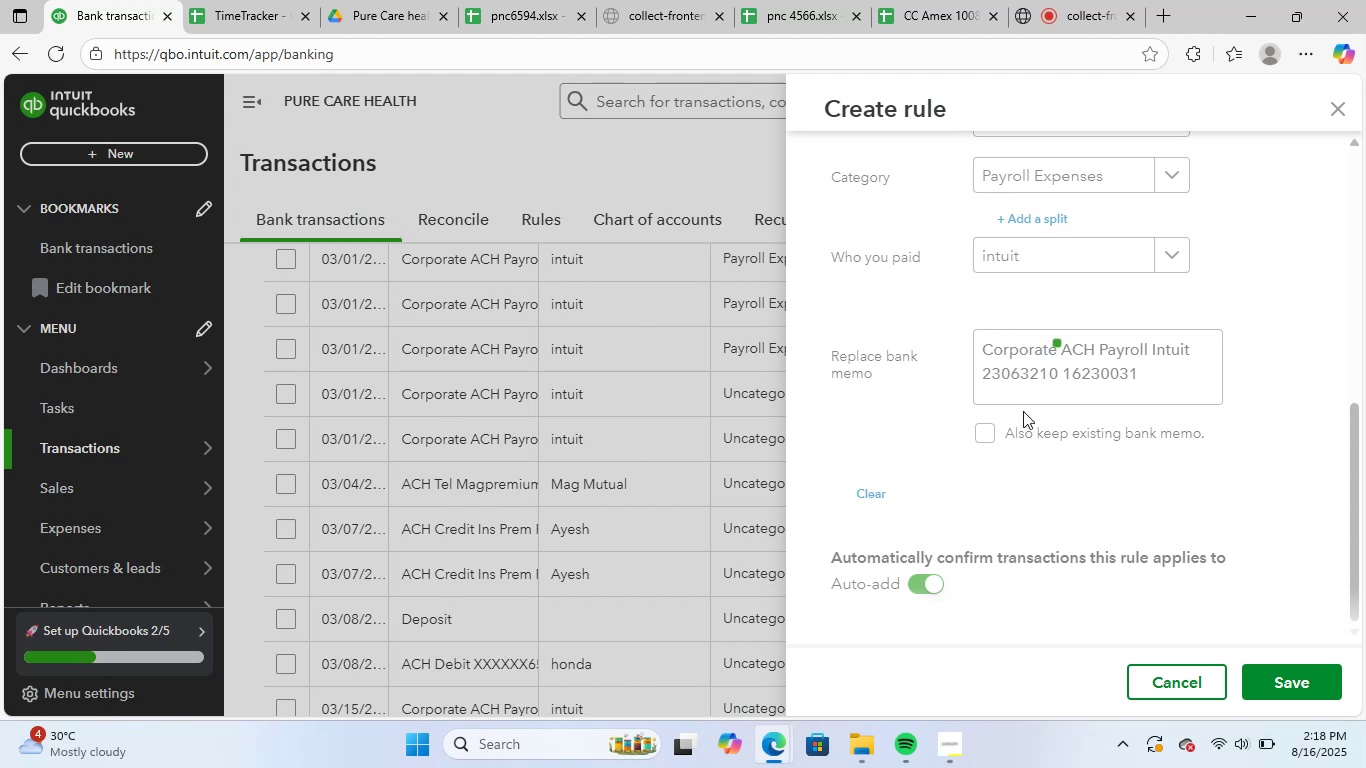 
scroll: coordinate [602, 363], scroll_direction: up, amount: 3.0
 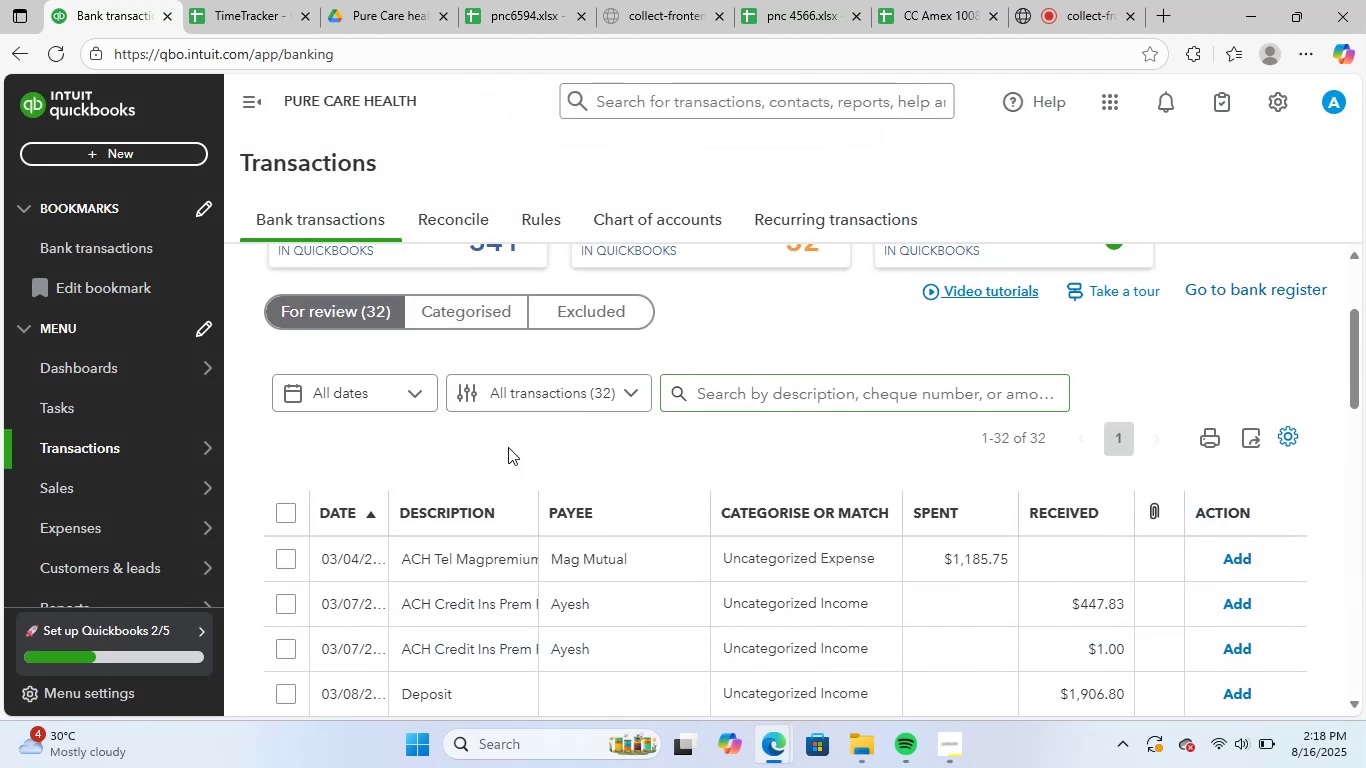 
scroll: coordinate [464, 529], scroll_direction: down, amount: 1.0
 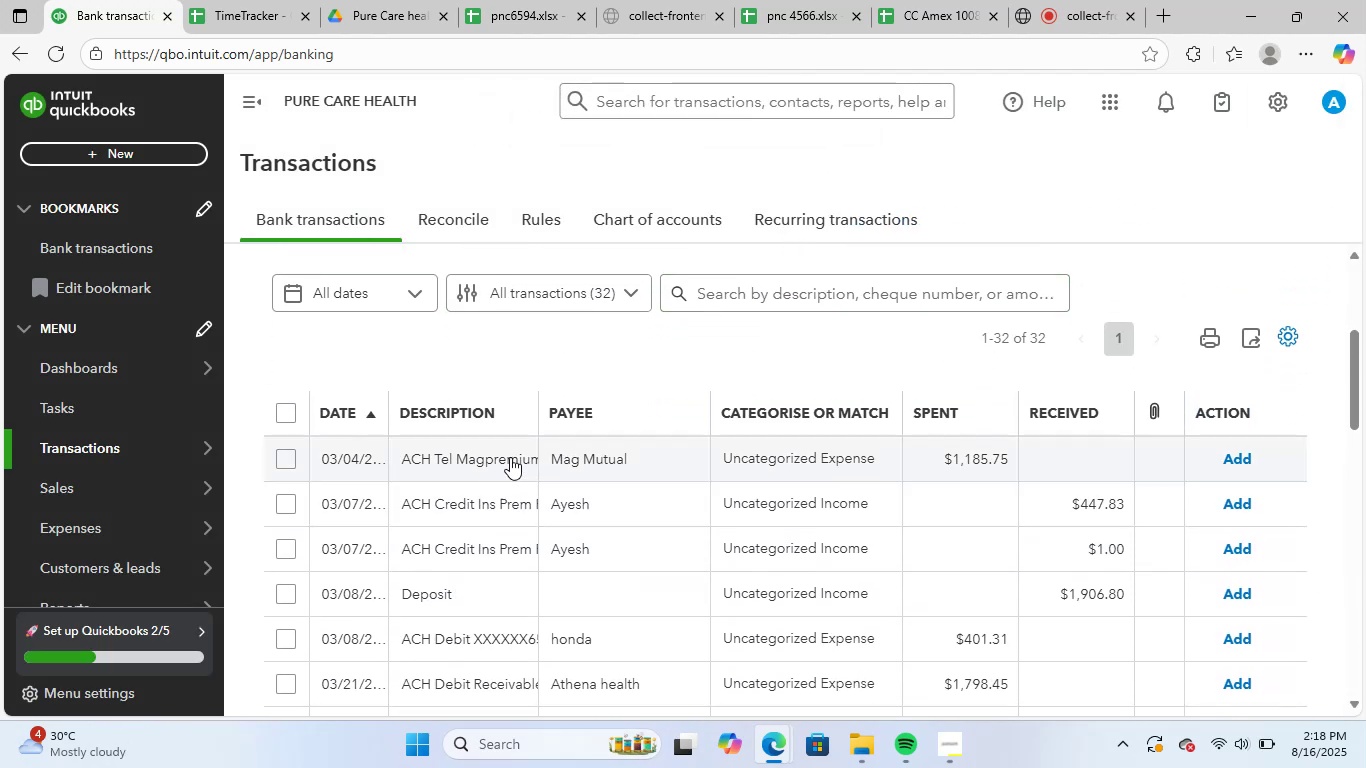 
left_click([510, 457])
 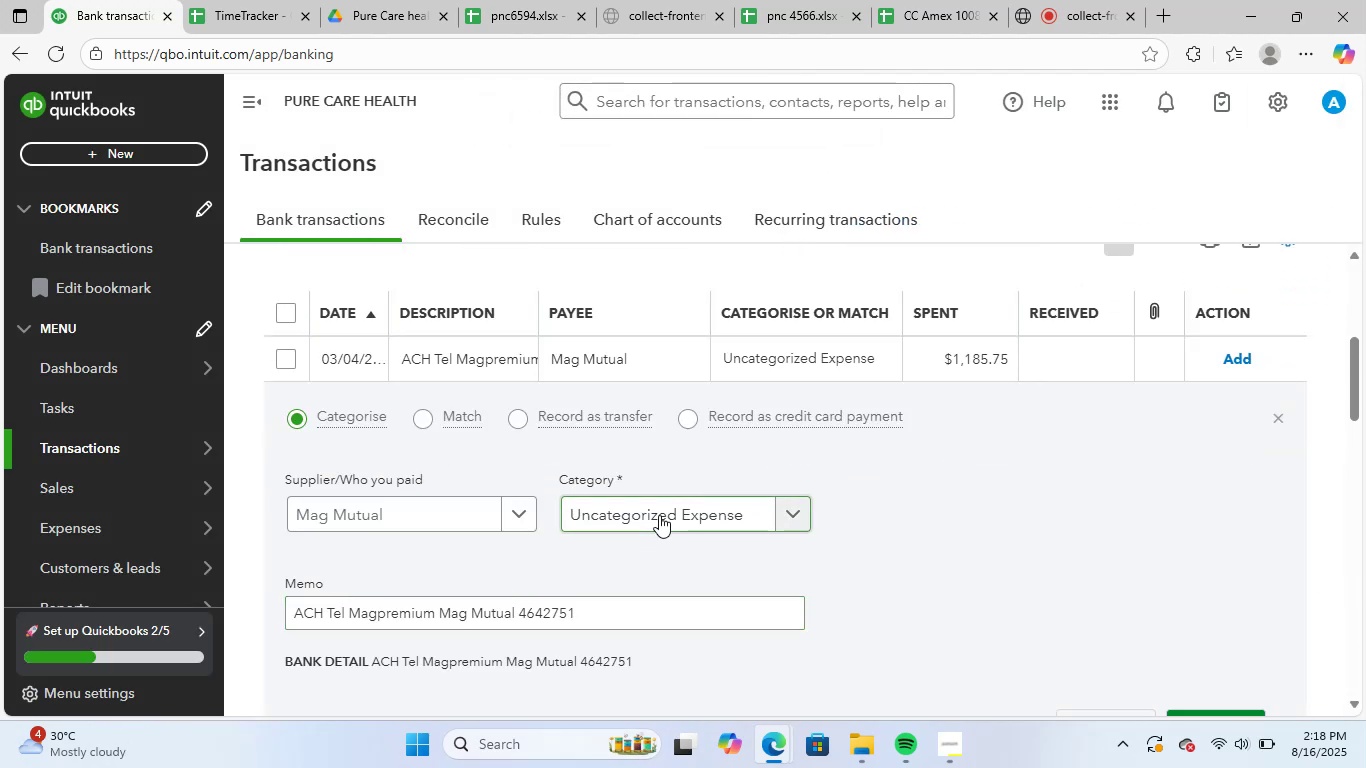 
left_click([659, 515])
 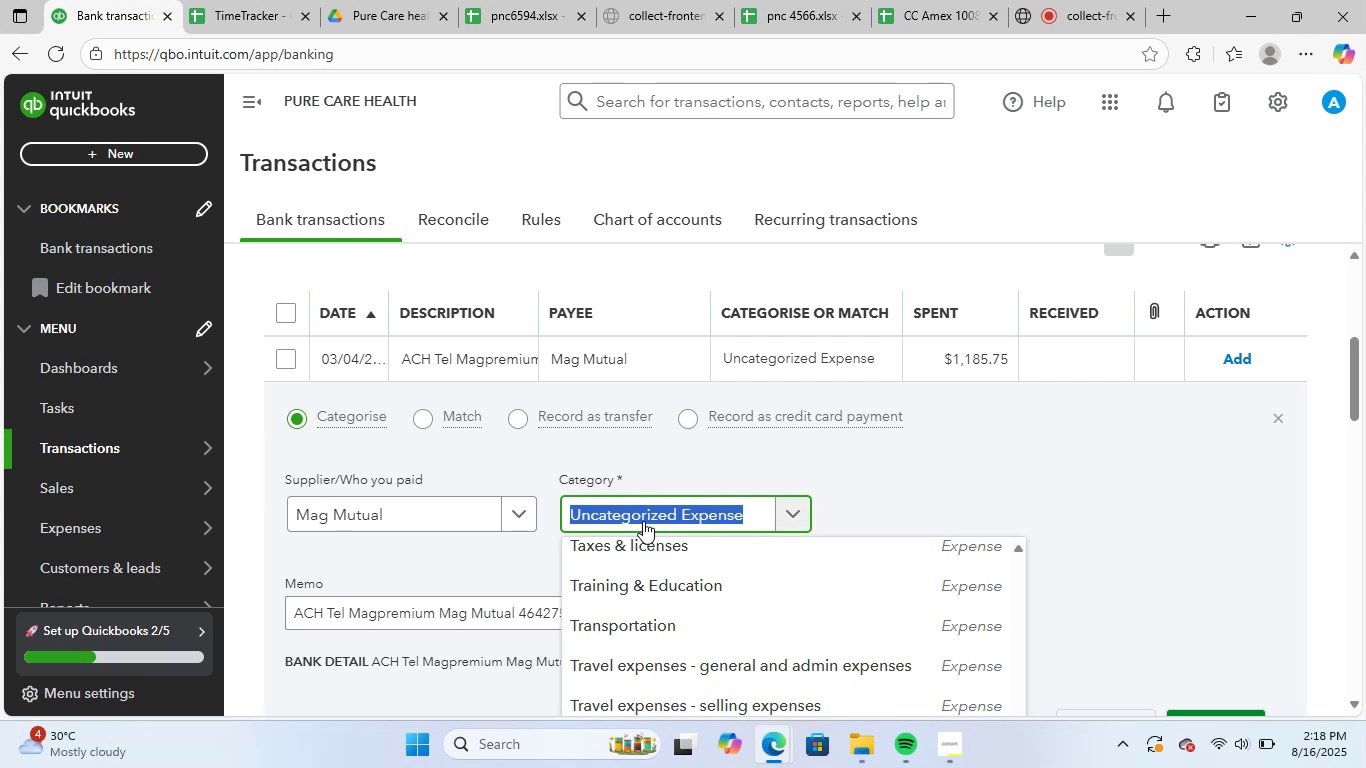 
type(insu)
 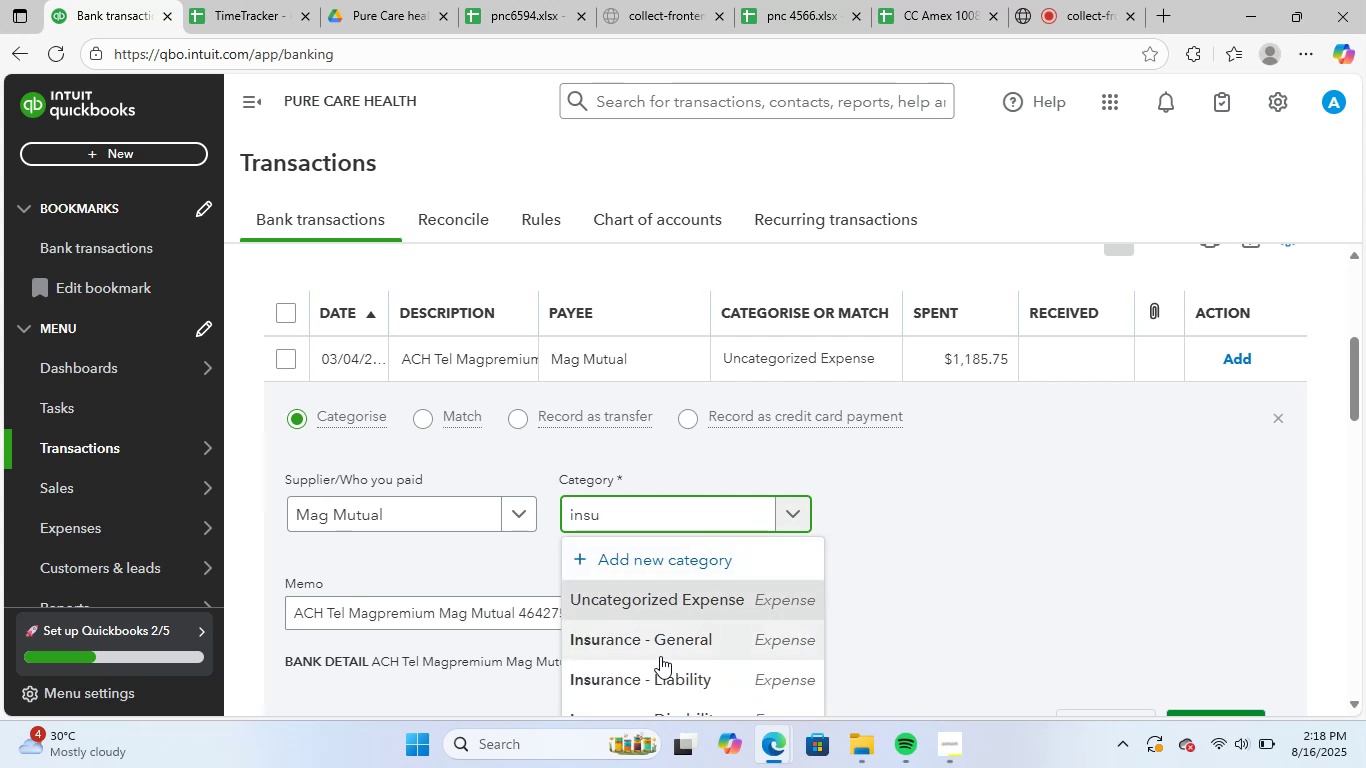 
left_click([686, 645])
 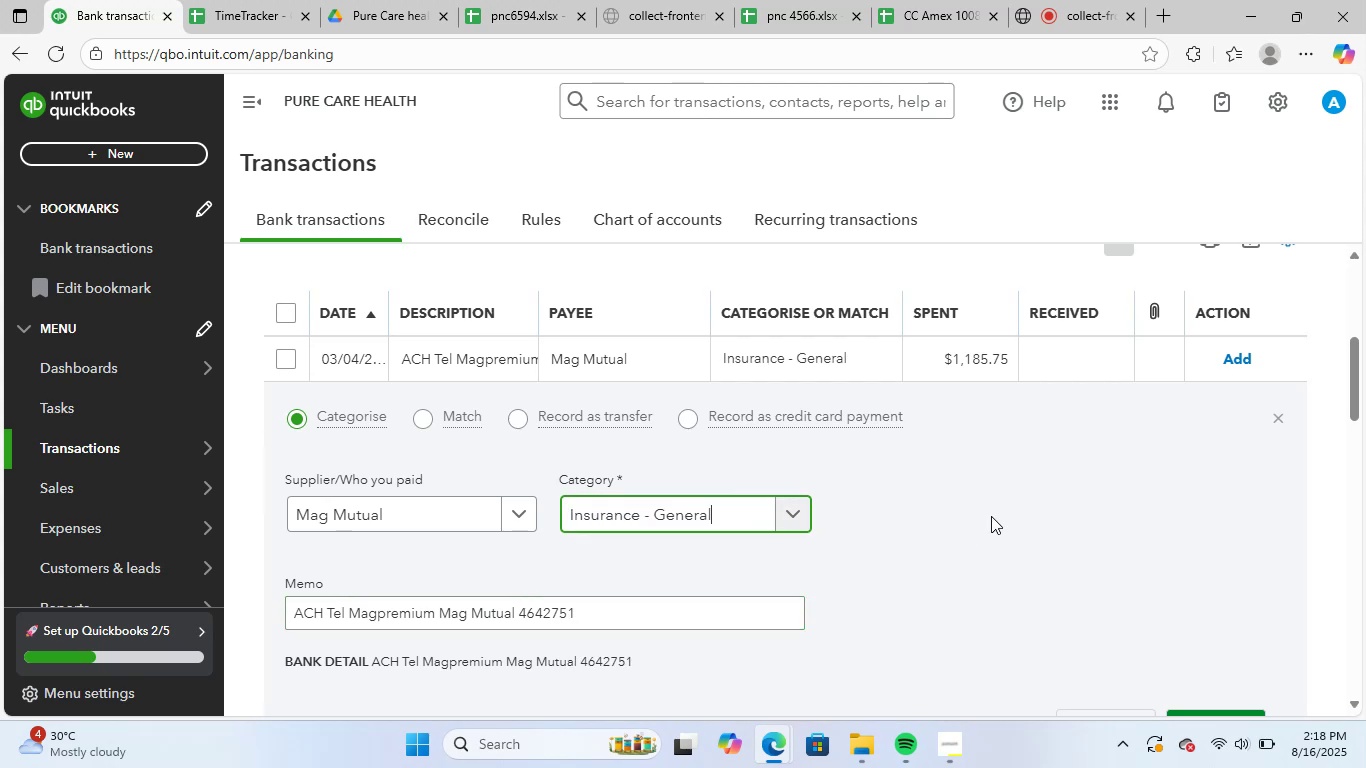 
scroll: coordinate [991, 516], scroll_direction: down, amount: 2.0
 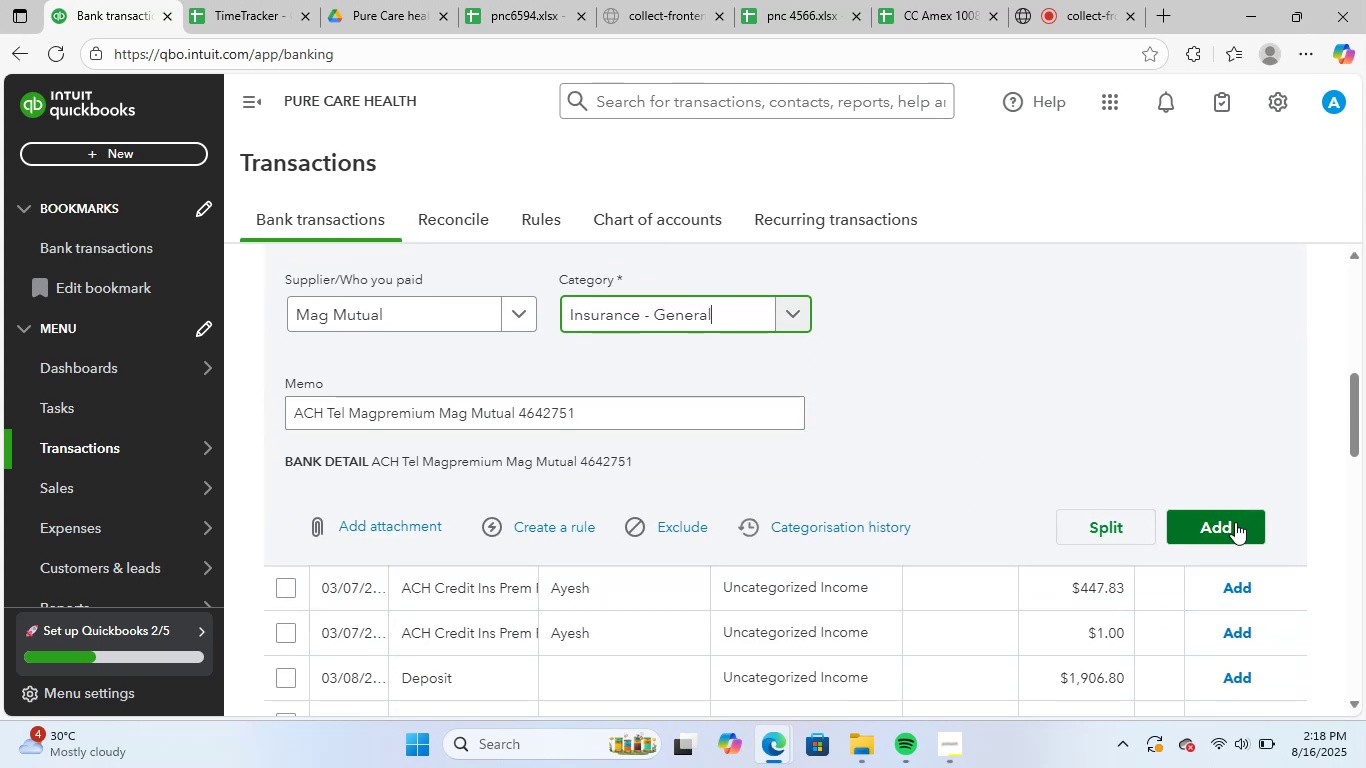 
left_click([1233, 522])
 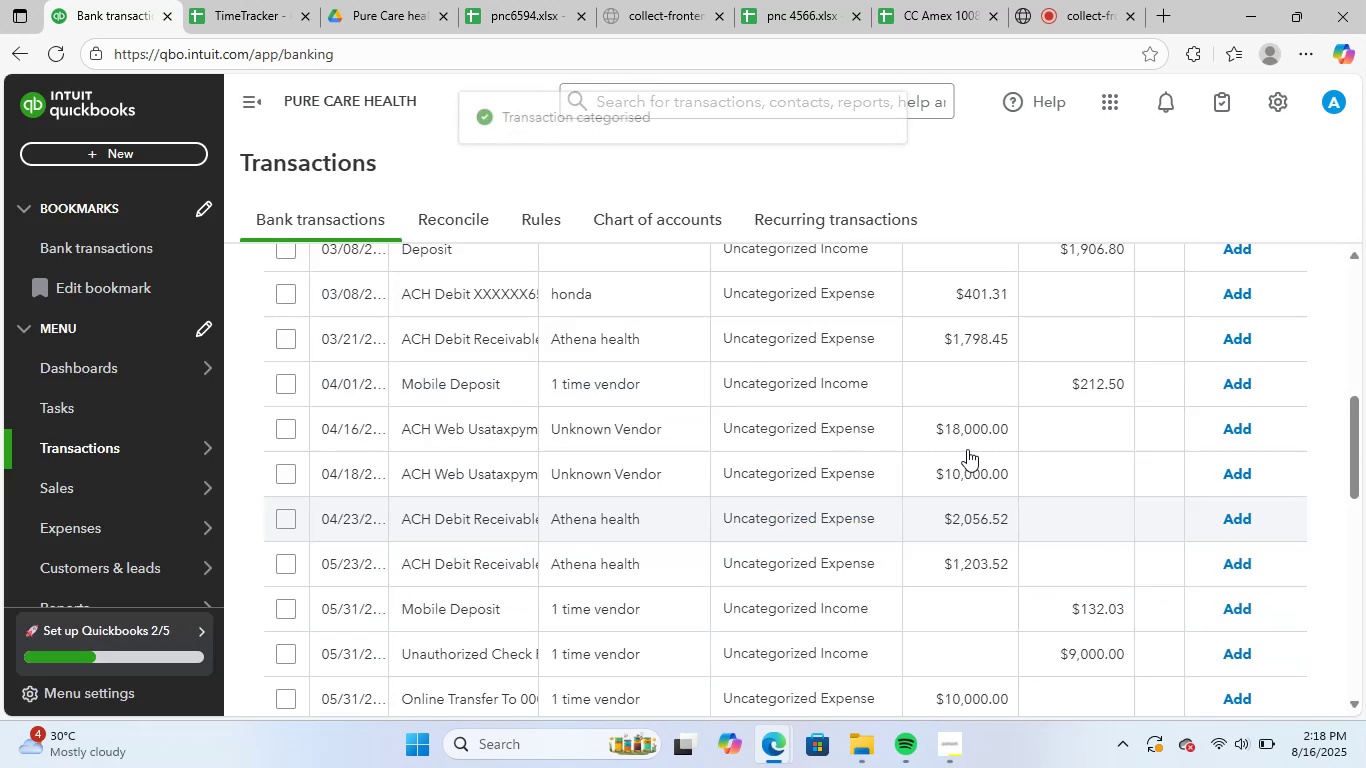 
scroll: coordinate [653, 415], scroll_direction: up, amount: 2.0
 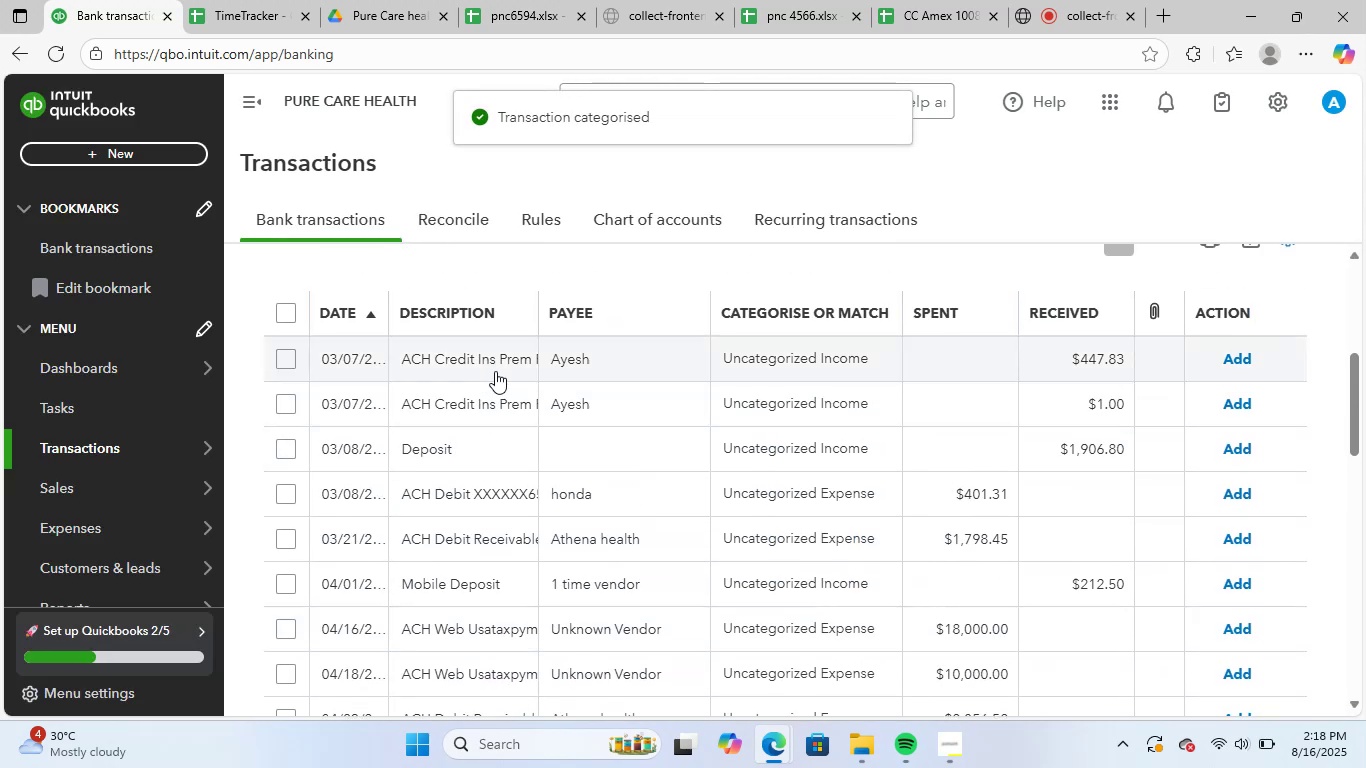 
left_click([496, 363])
 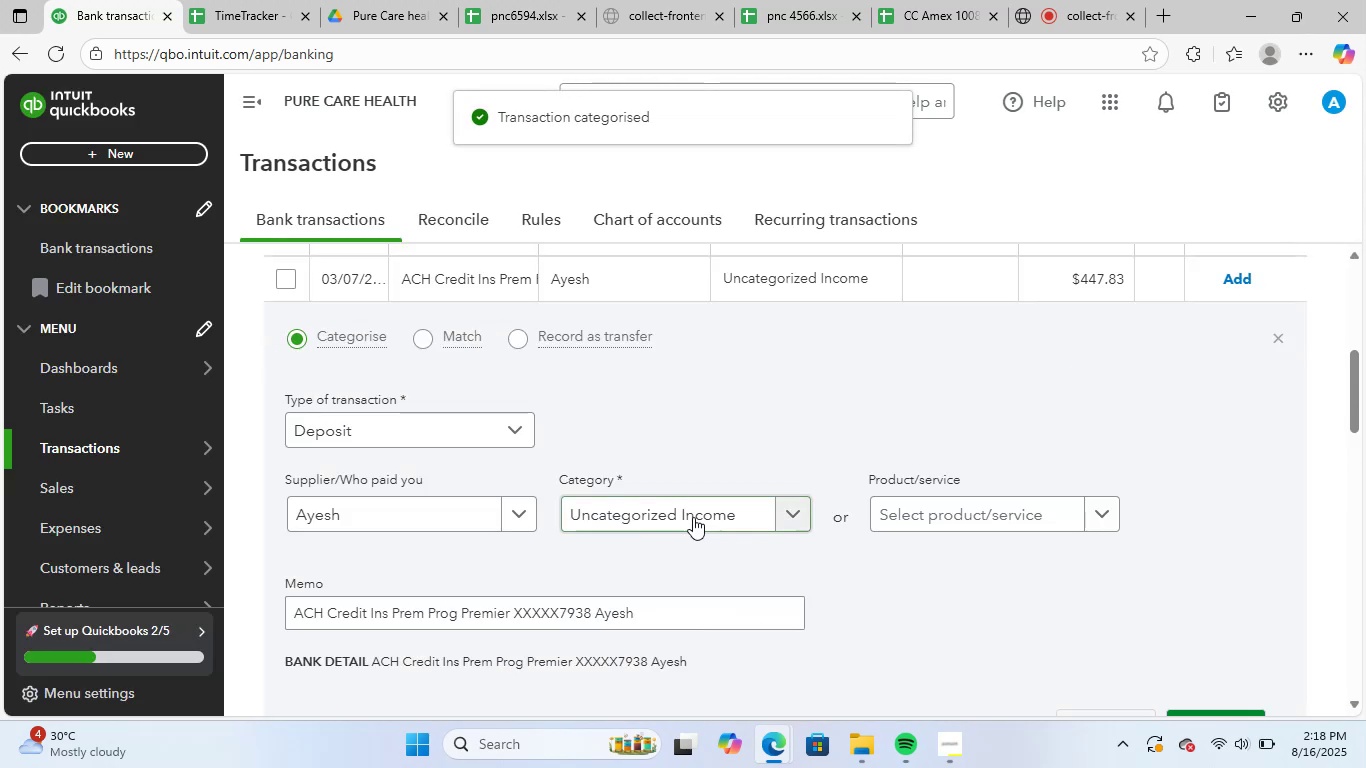 
left_click([693, 517])
 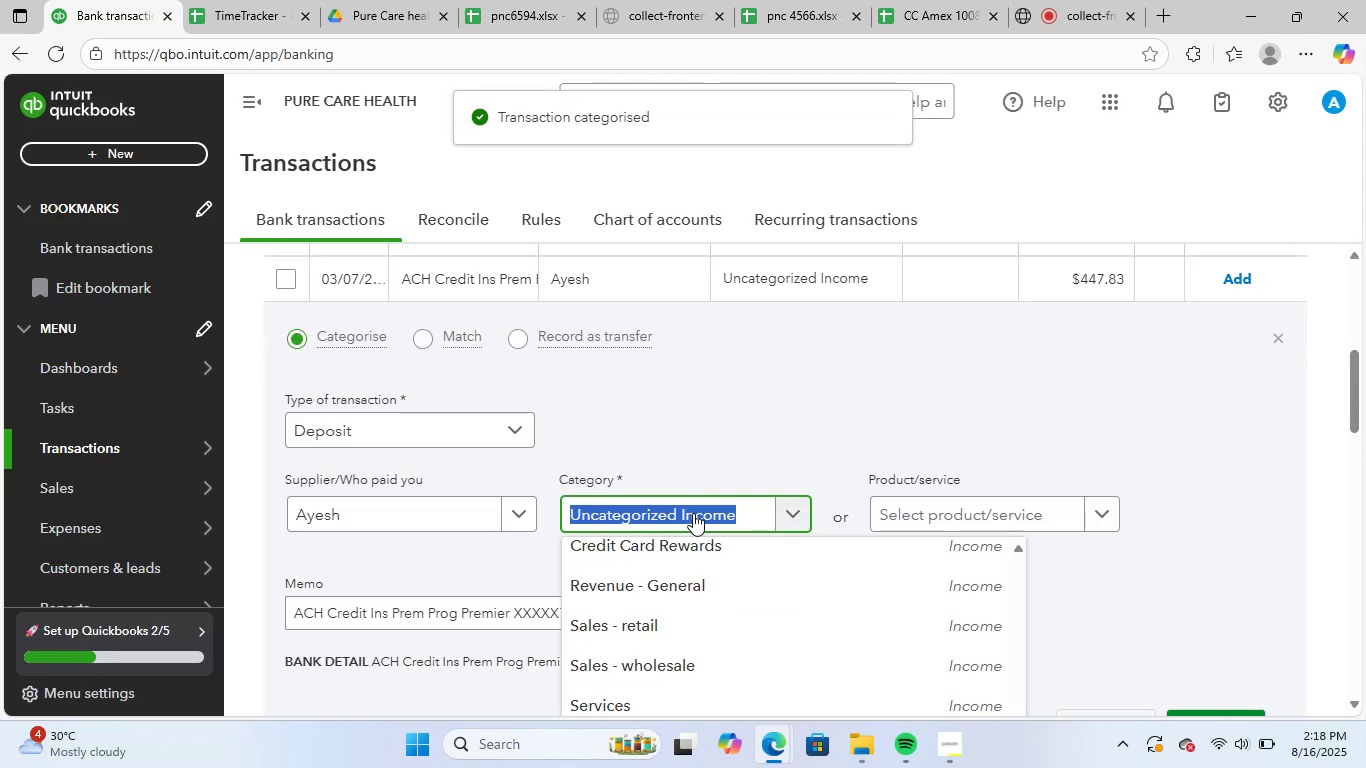 
type(insu)
 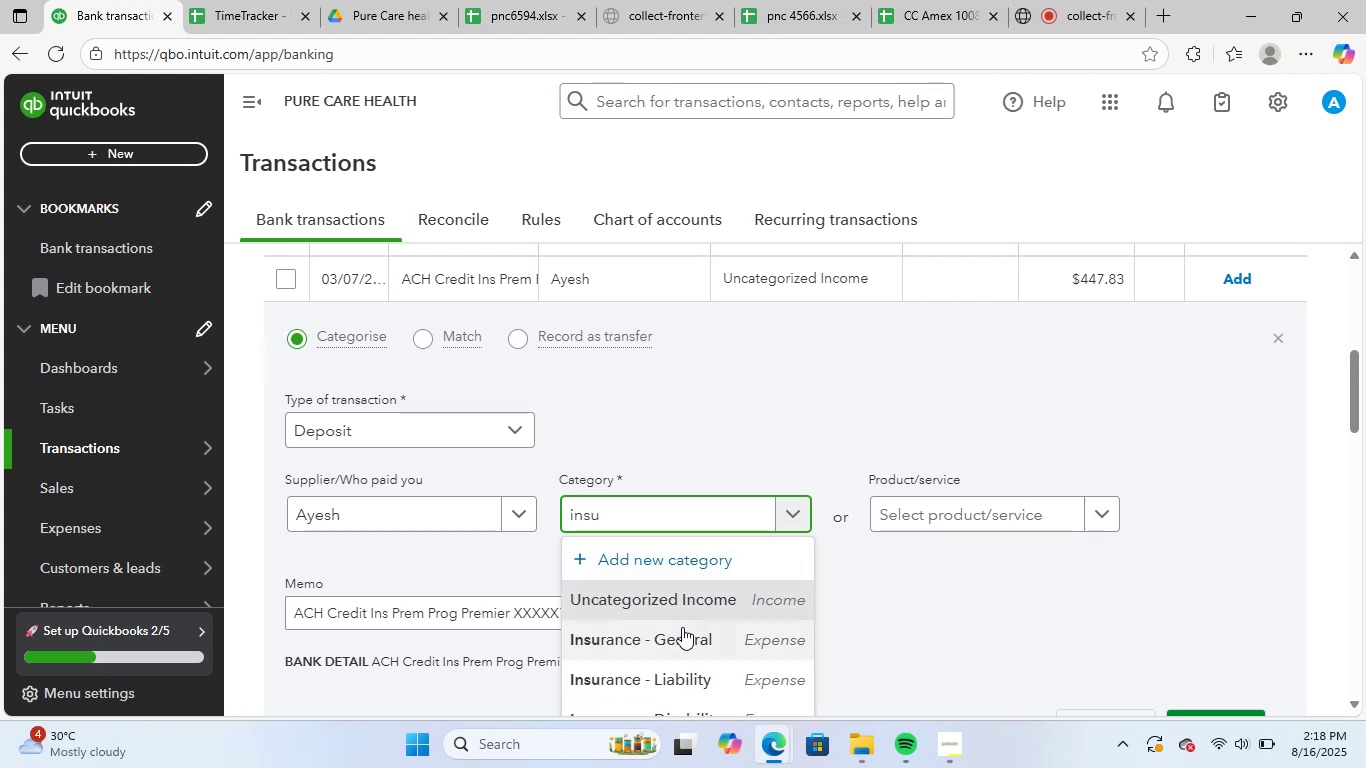 
left_click([682, 627])
 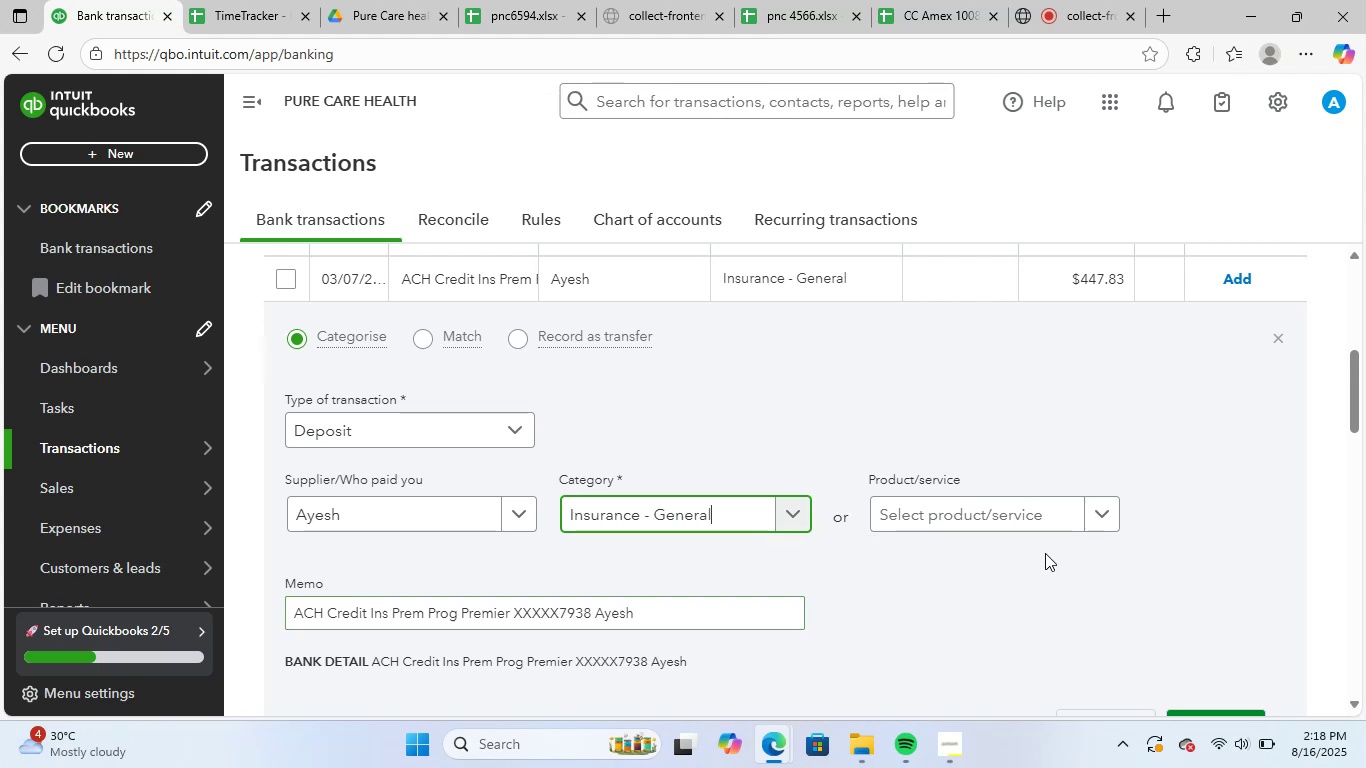 
scroll: coordinate [1046, 553], scroll_direction: down, amount: 1.0
 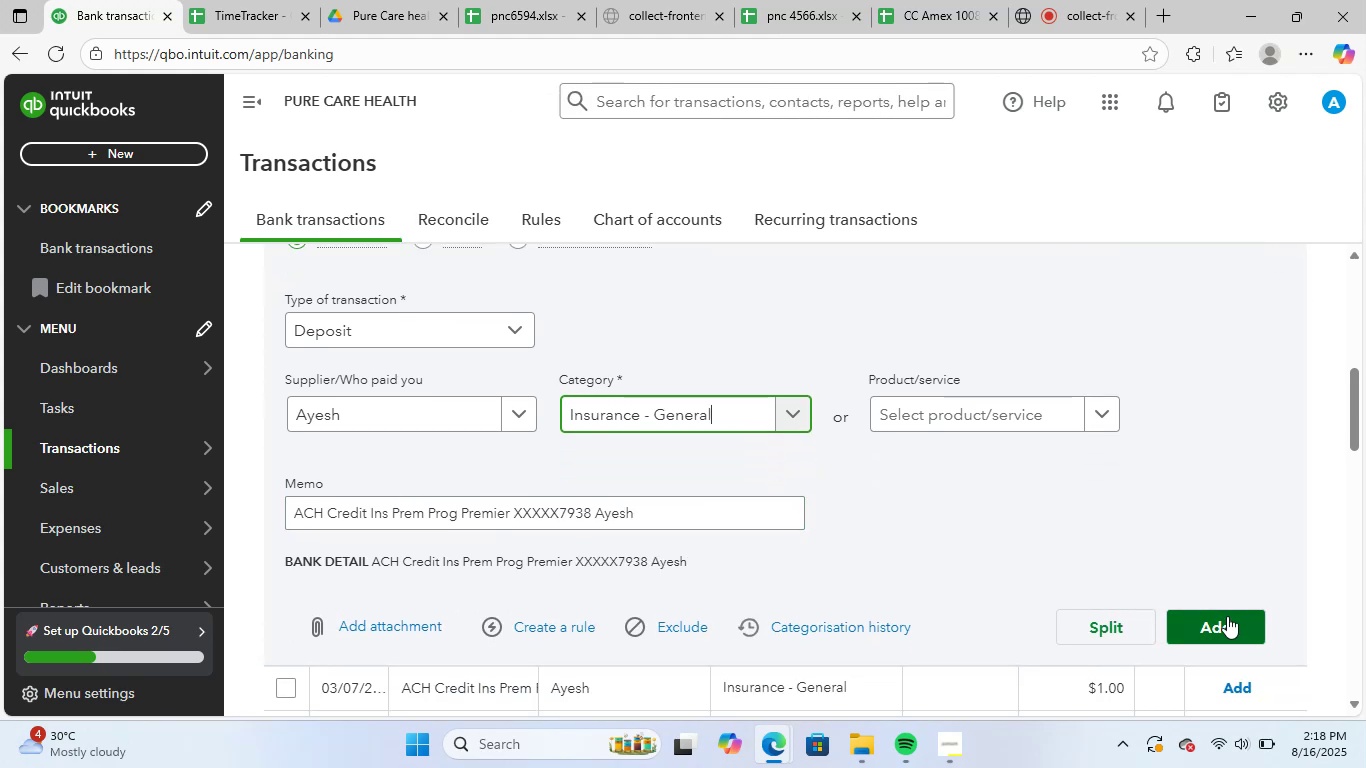 
left_click([1227, 616])
 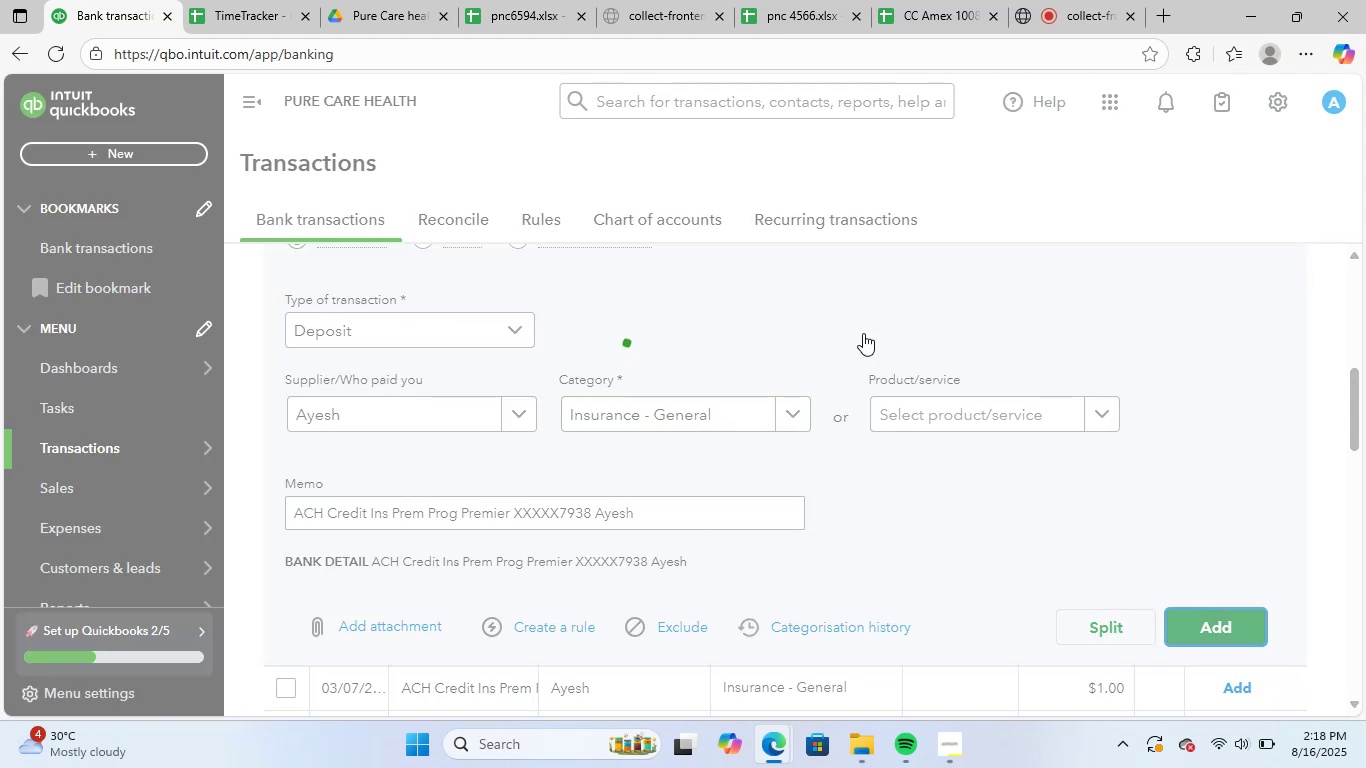 
scroll: coordinate [864, 453], scroll_direction: up, amount: 2.0
 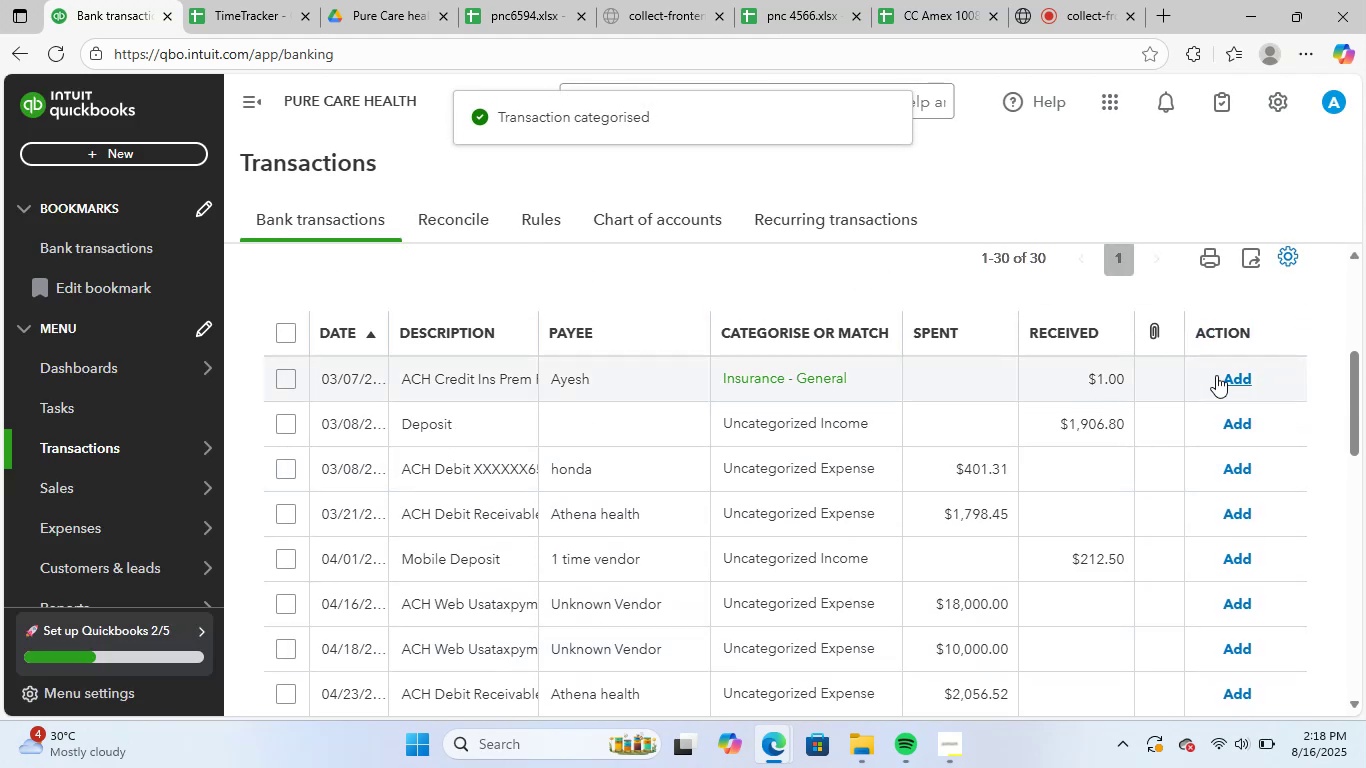 
left_click([1232, 377])
 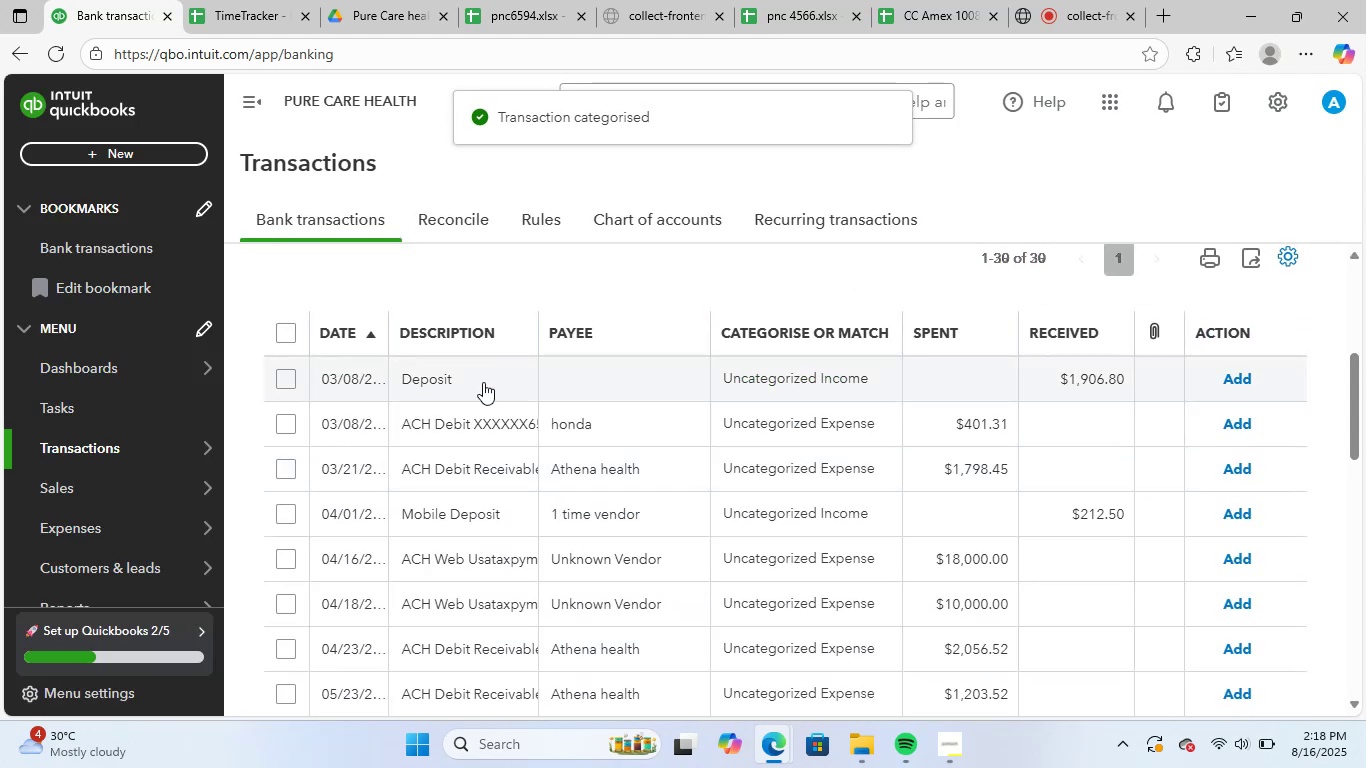 
left_click([489, 381])
 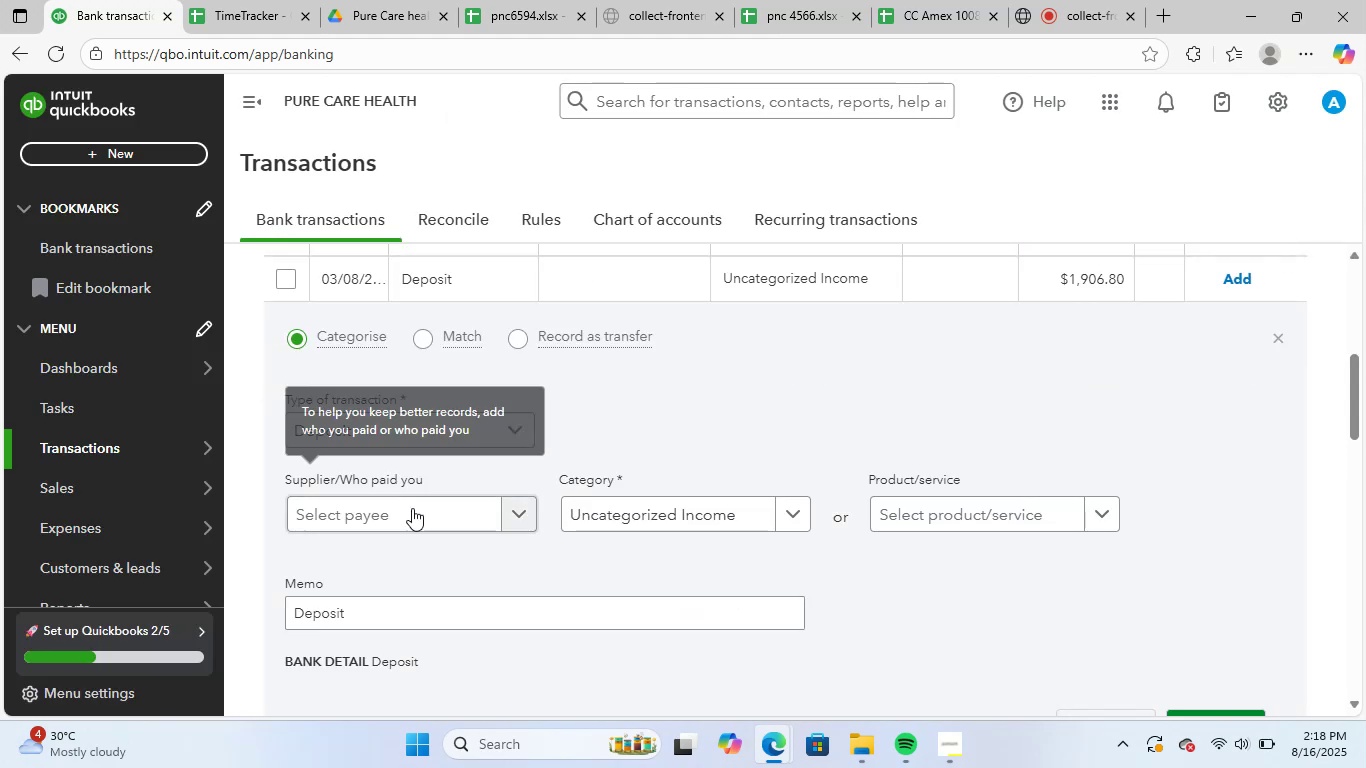 
left_click([412, 508])
 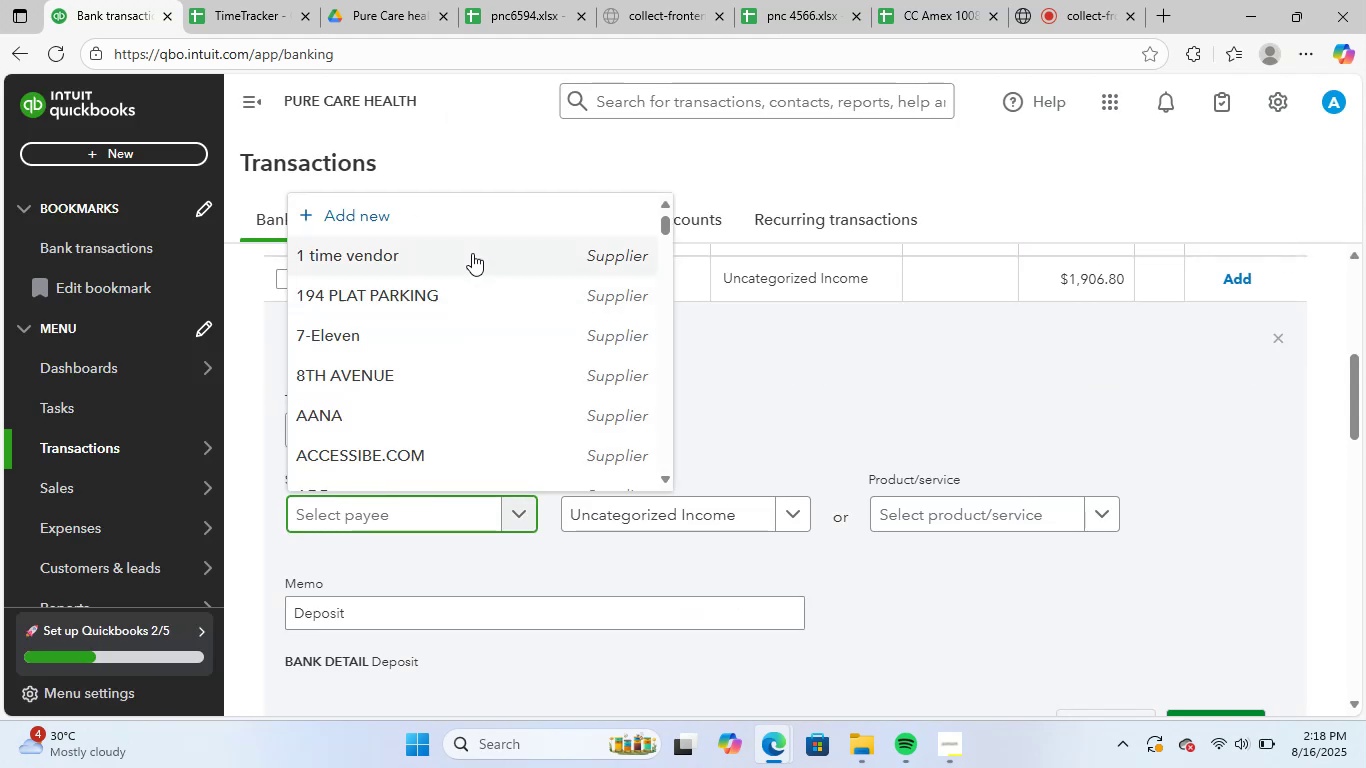 
left_click([469, 258])
 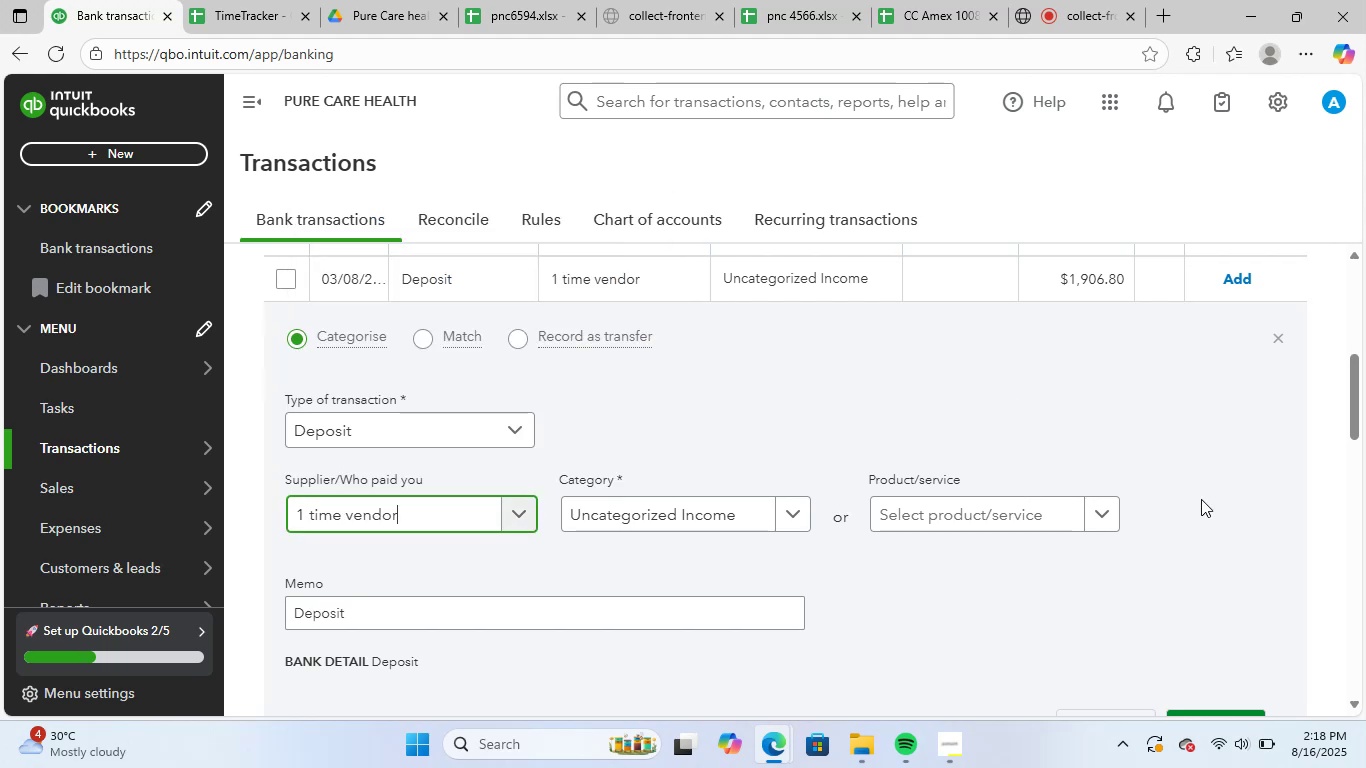 
scroll: coordinate [1208, 505], scroll_direction: down, amount: 1.0
 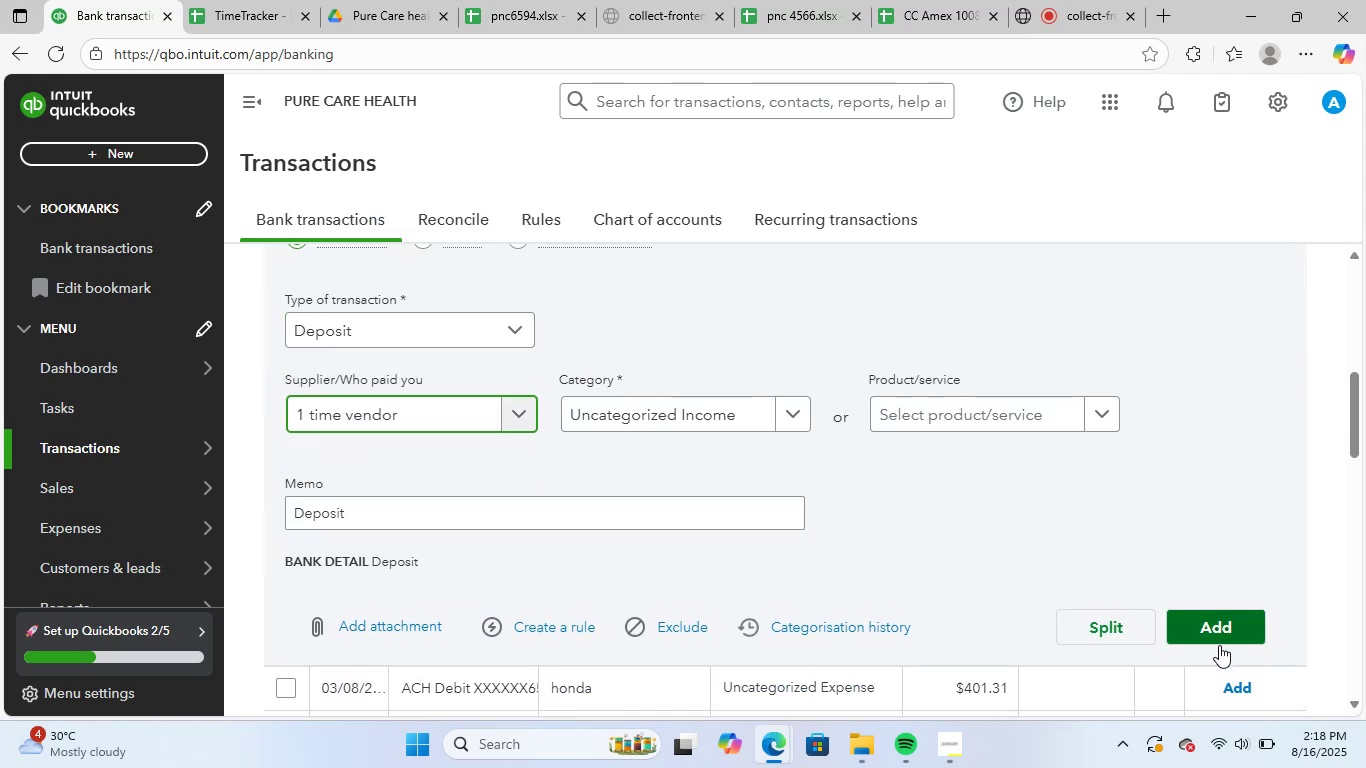 
left_click([1233, 622])
 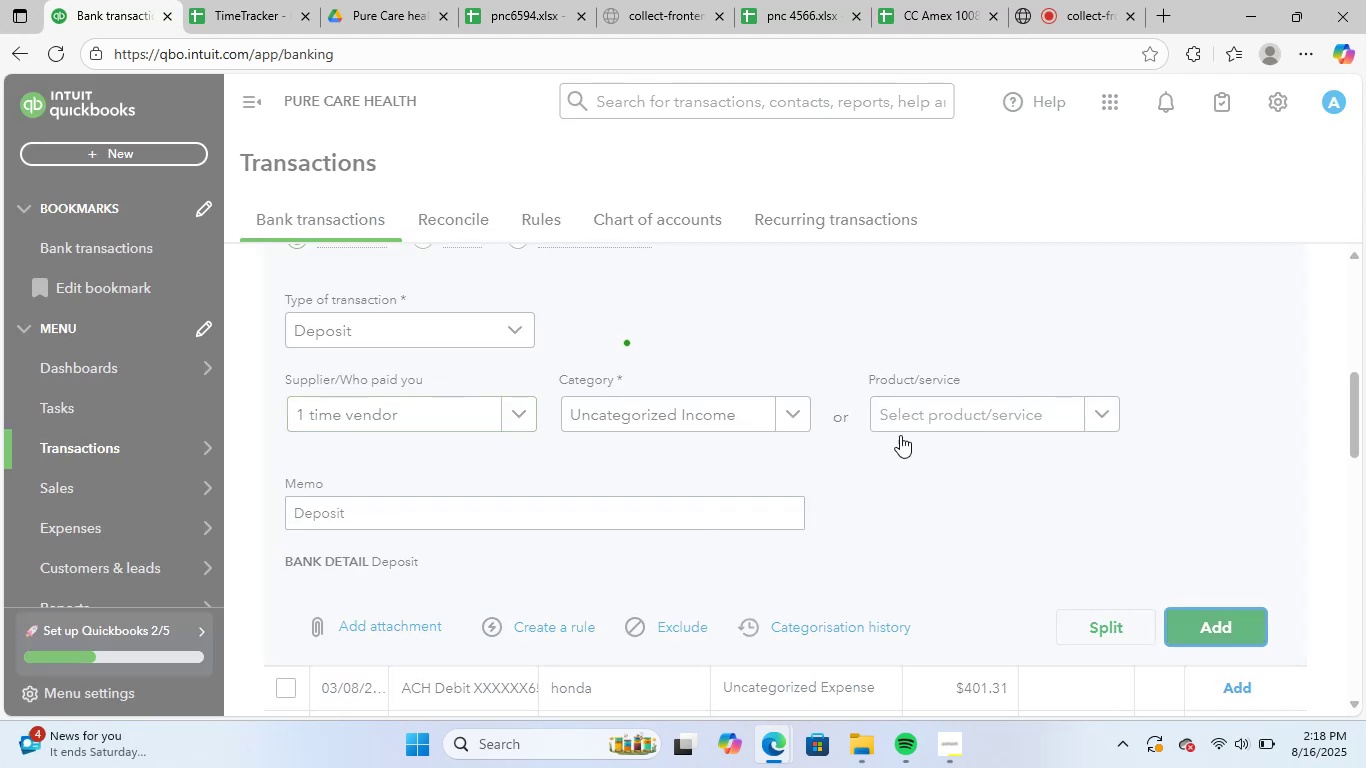 
scroll: coordinate [608, 430], scroll_direction: up, amount: 3.0
 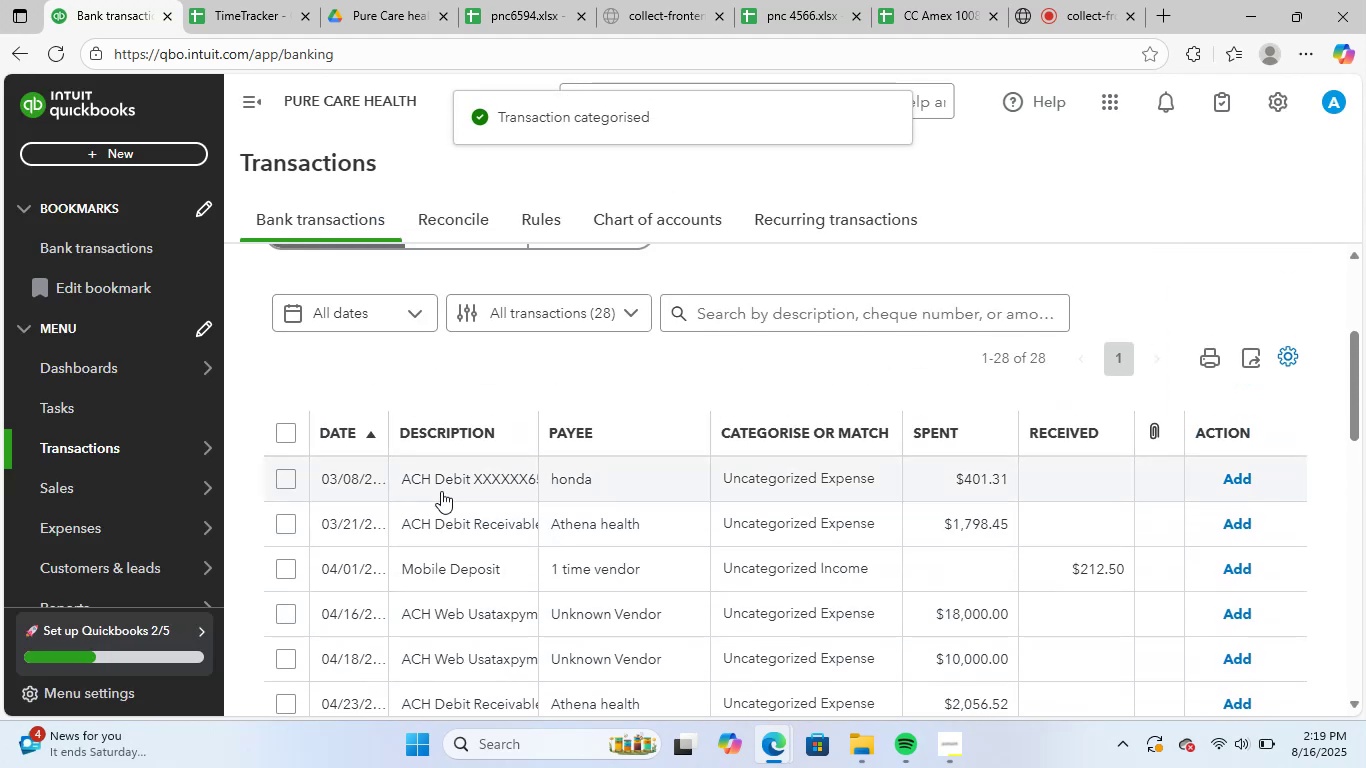 
left_click([461, 476])
 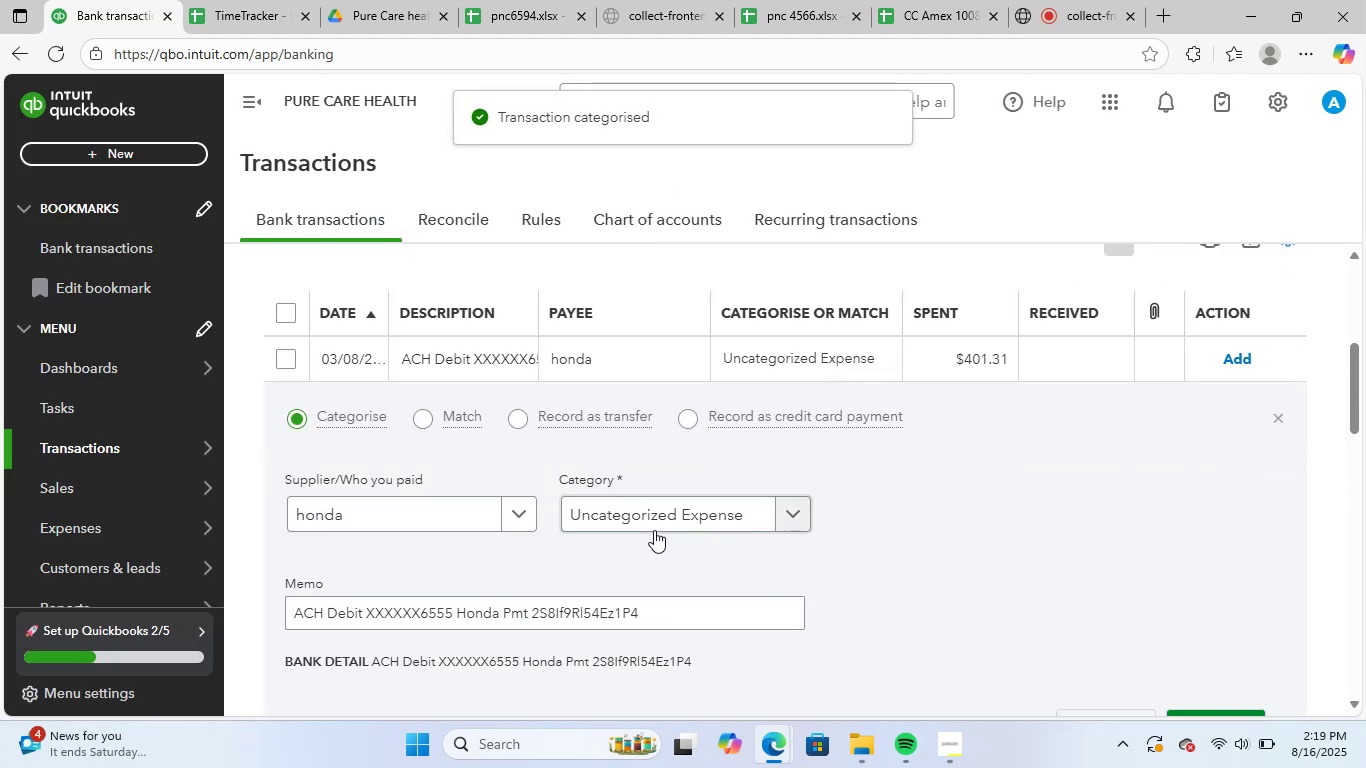 
left_click([667, 518])
 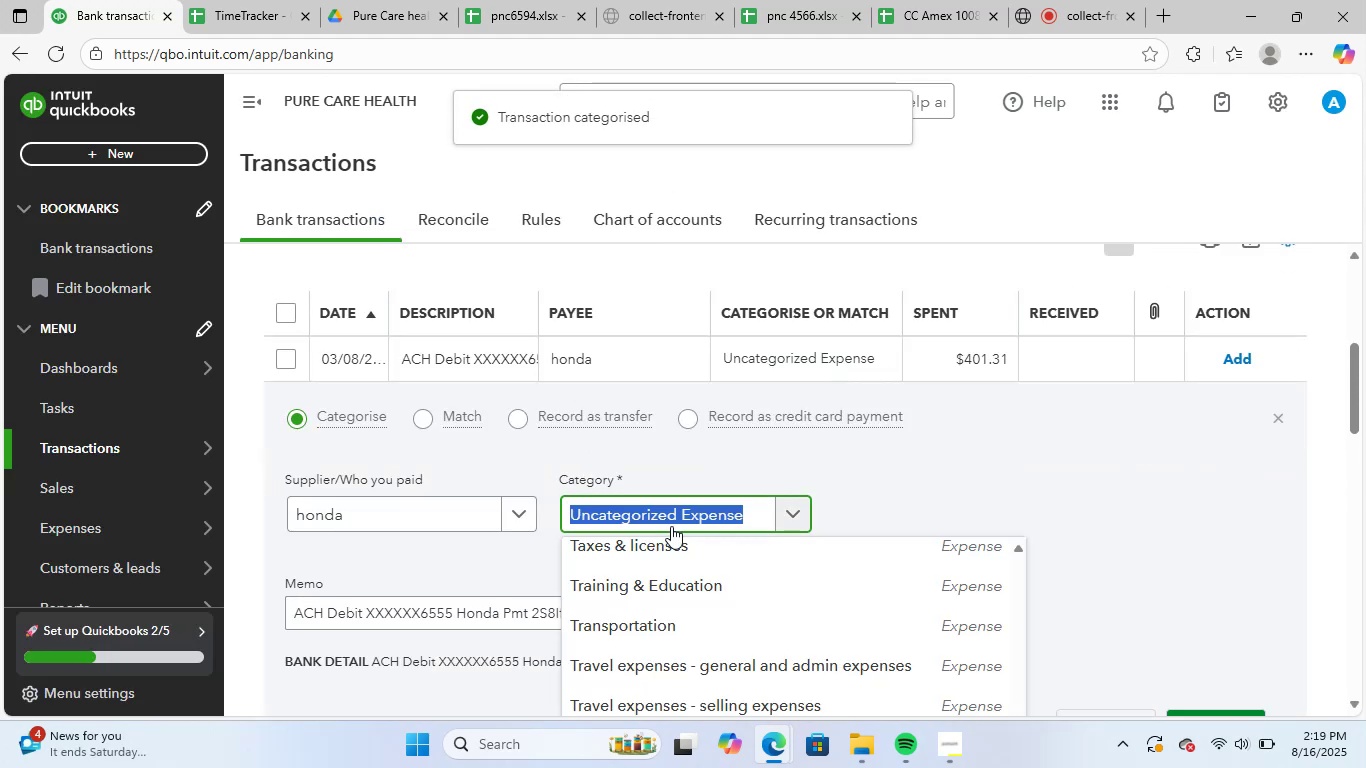 
type(inet)
key(Backspace)
key(Backspace)
type(te)
 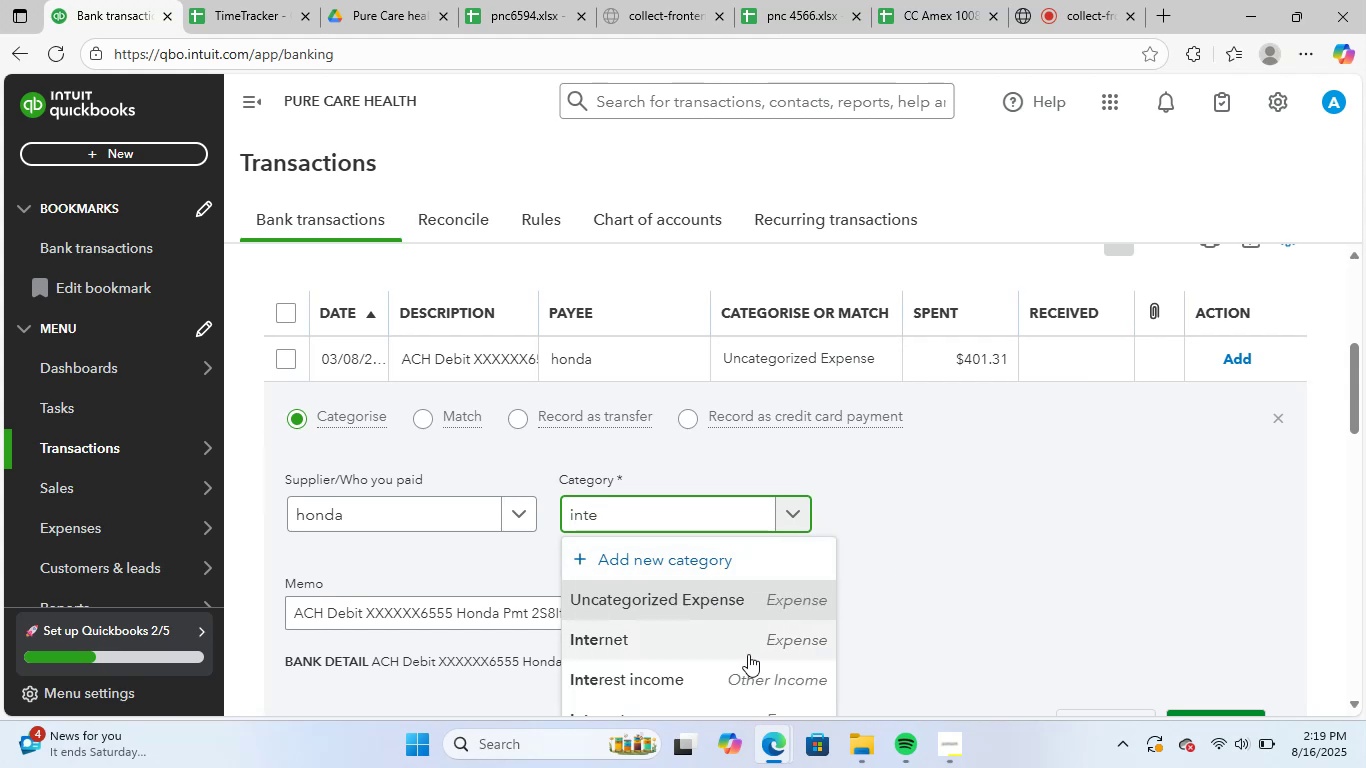 
left_click_drag(start_coordinate=[691, 683], to_coordinate=[882, 600])
 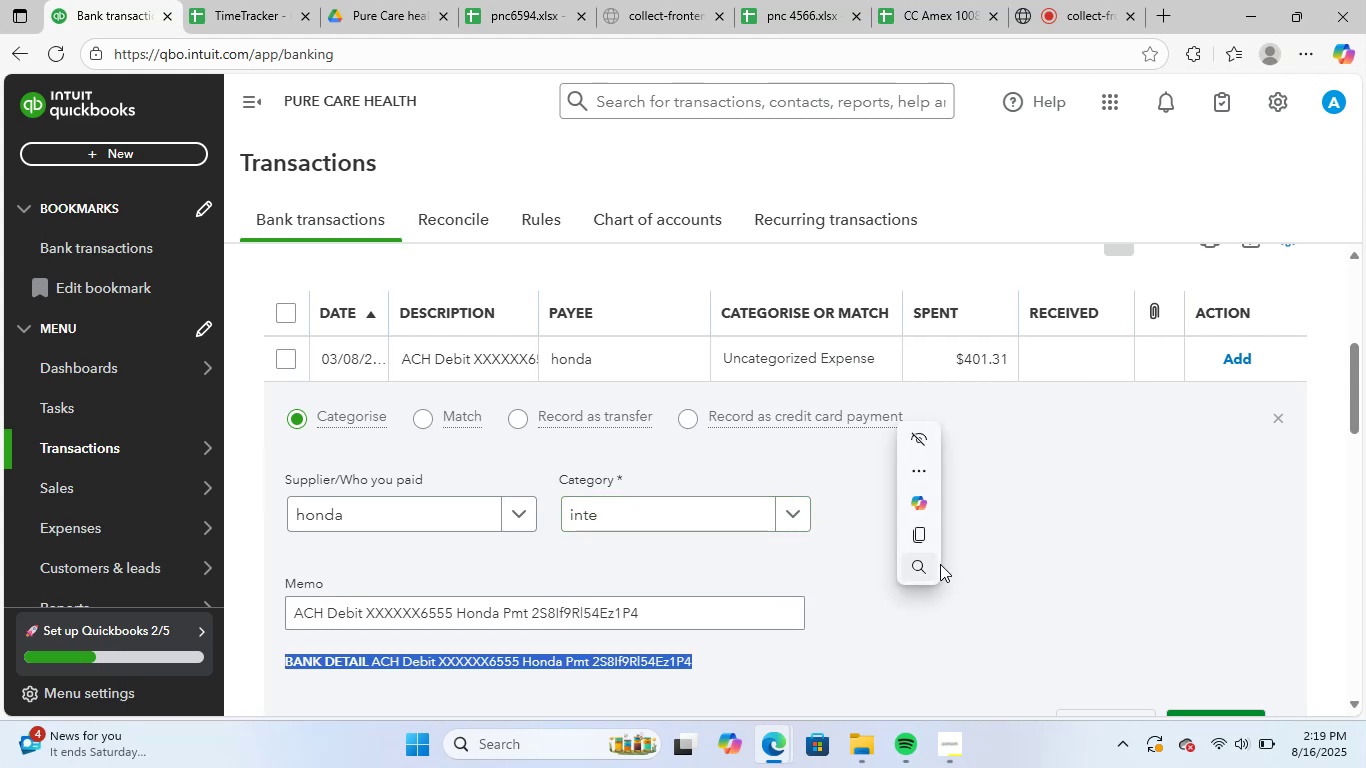 
scroll: coordinate [943, 556], scroll_direction: down, amount: 1.0
 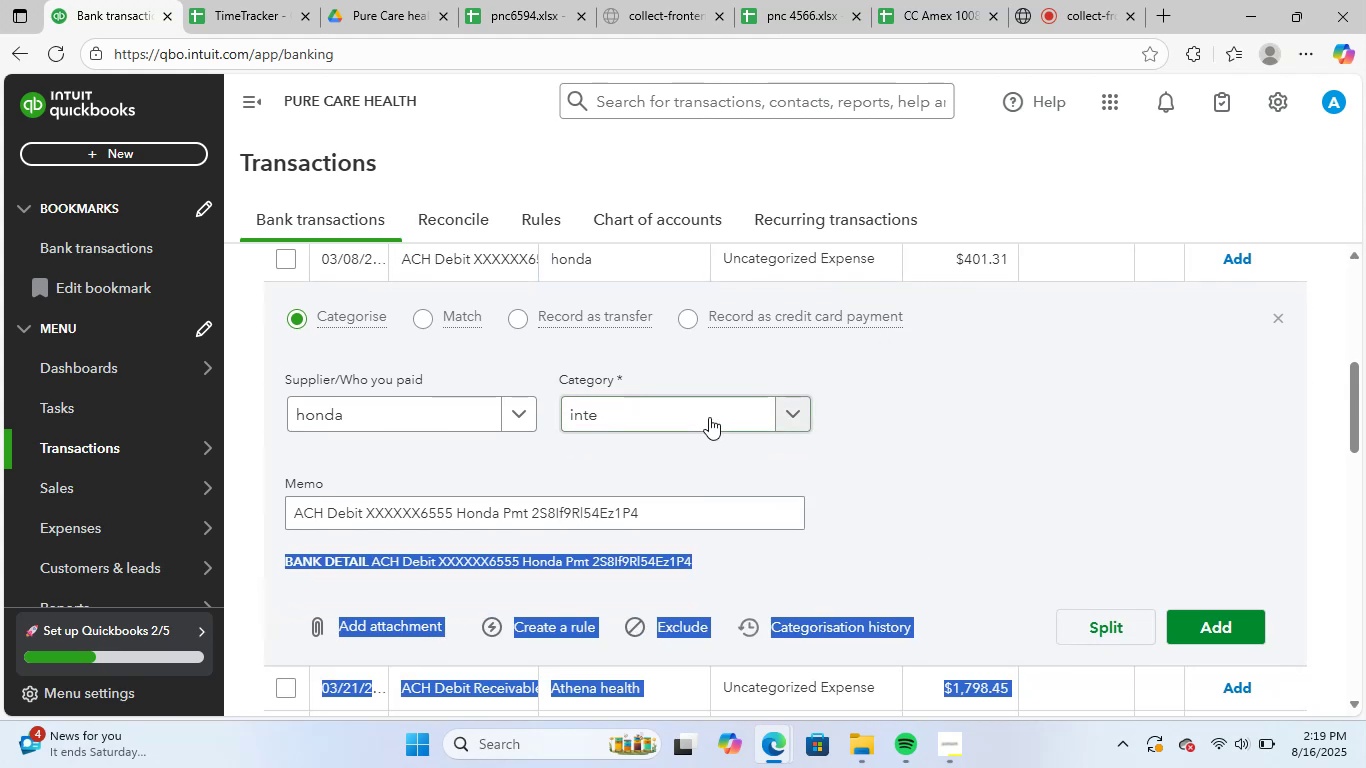 
left_click([709, 417])
 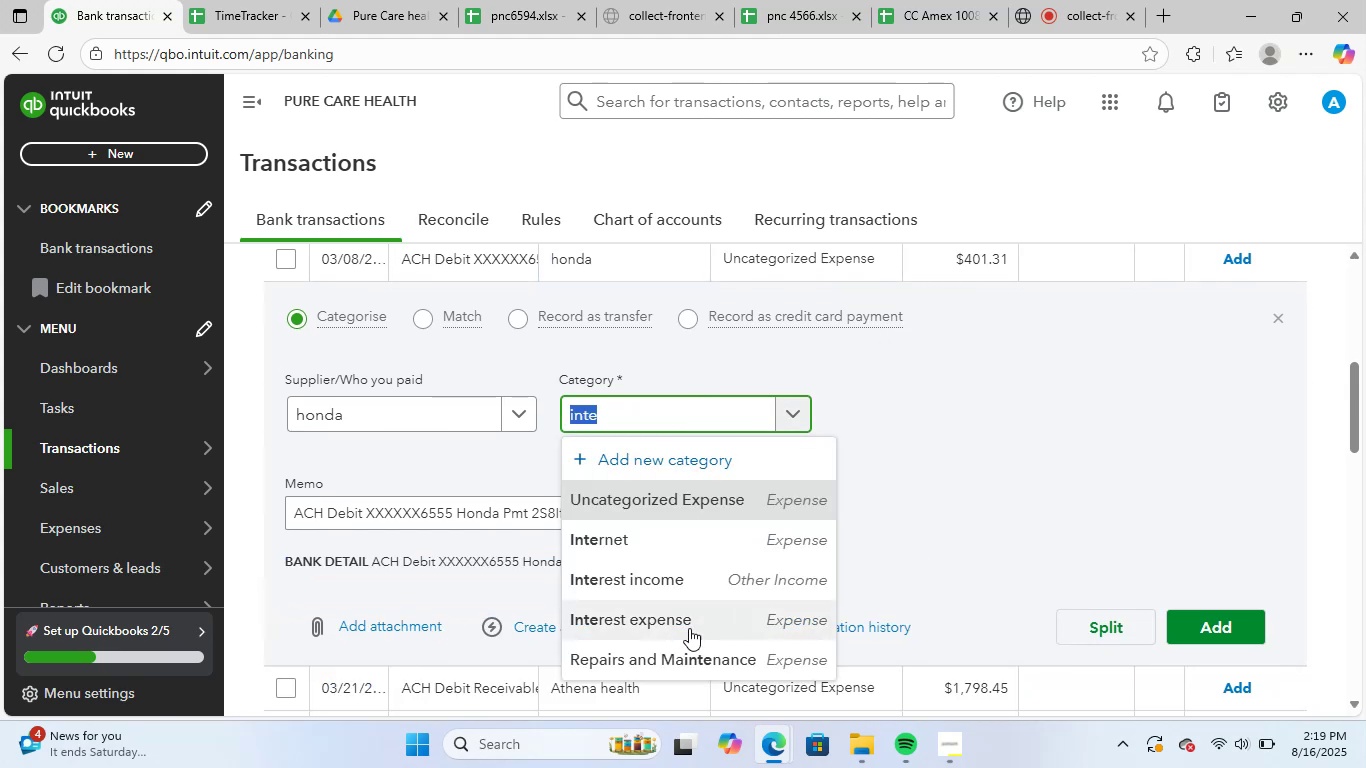 
left_click([696, 619])
 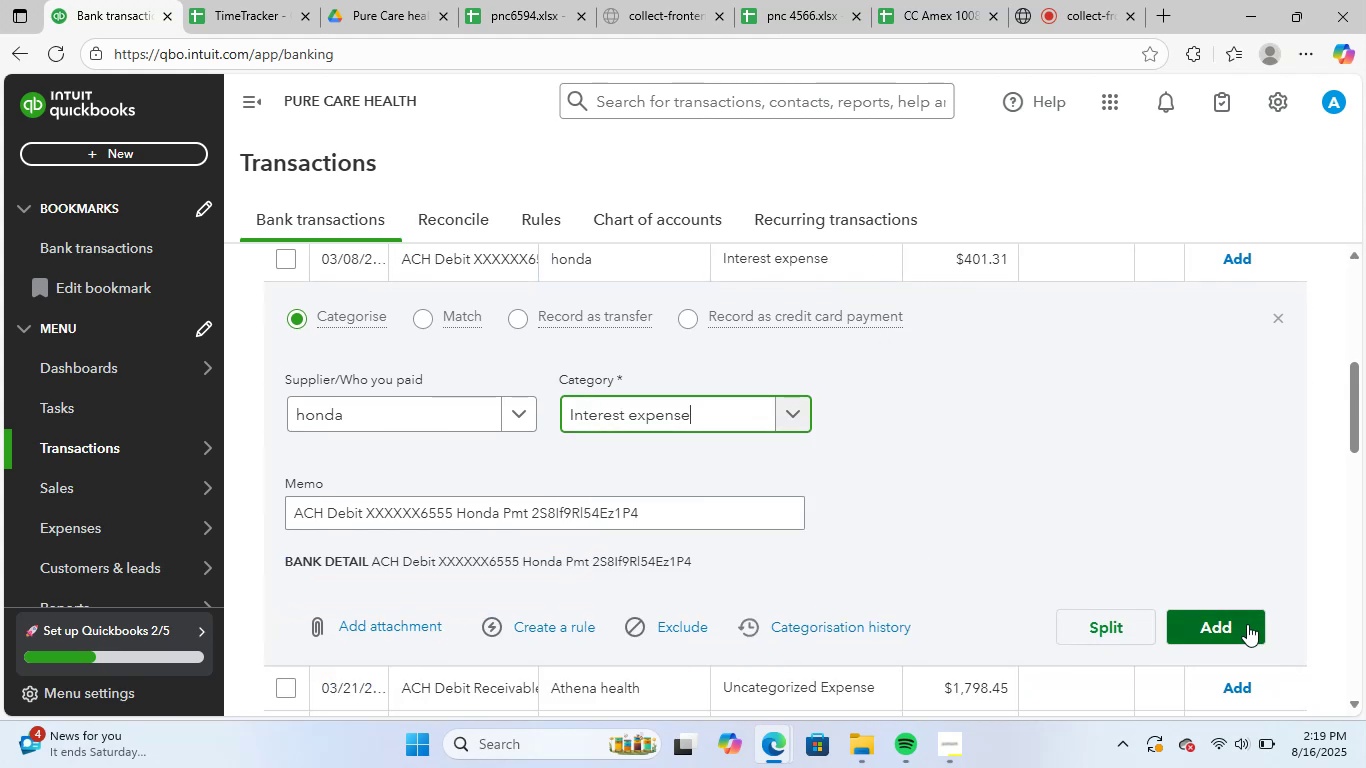 
left_click([1247, 624])
 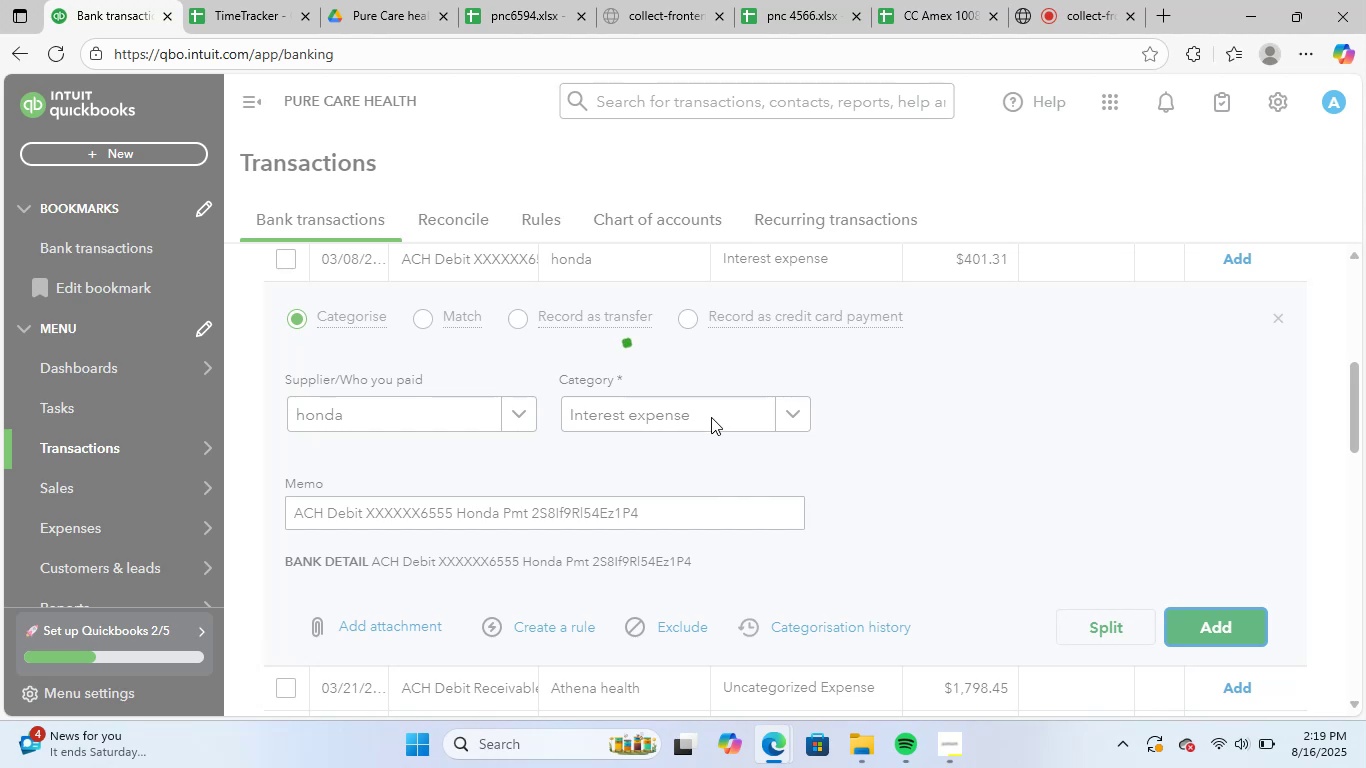 
wait(5.47)
 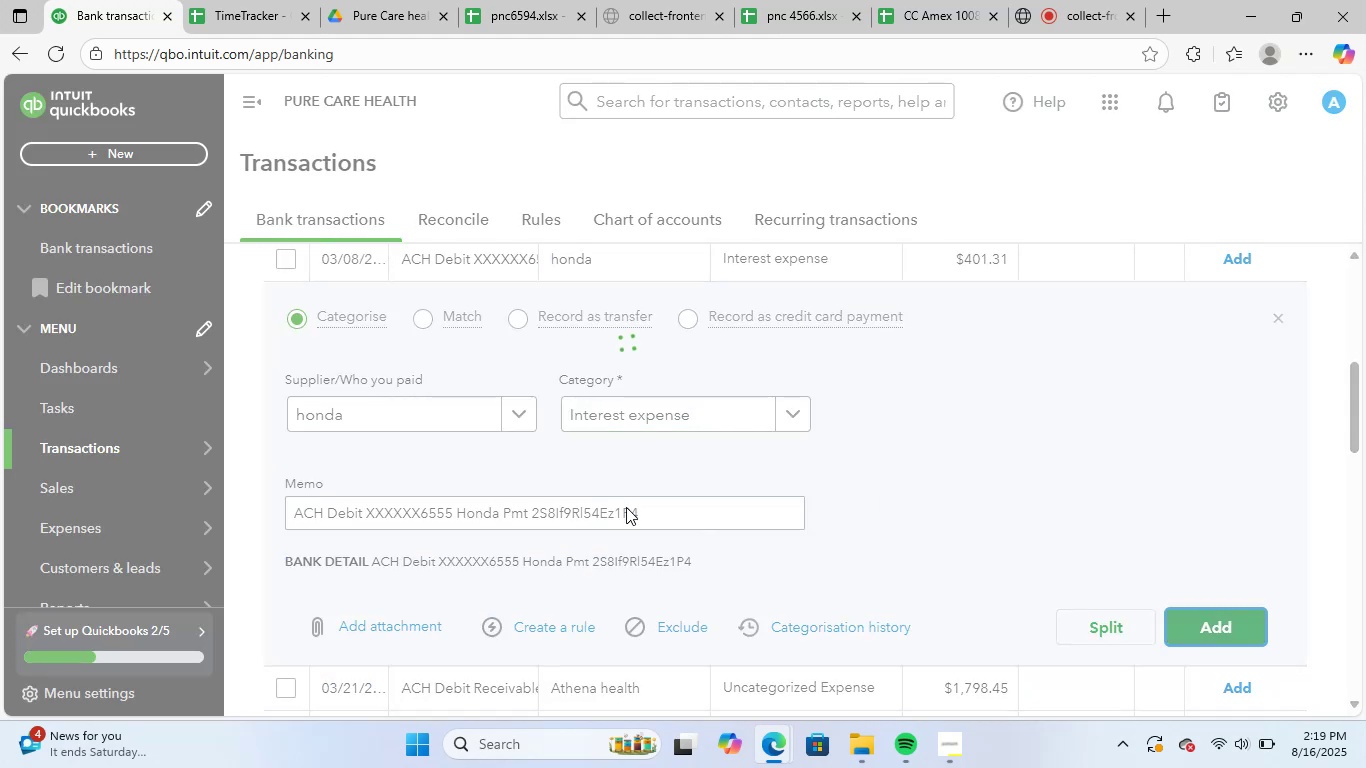 
scroll: coordinate [934, 508], scroll_direction: up, amount: 2.0
 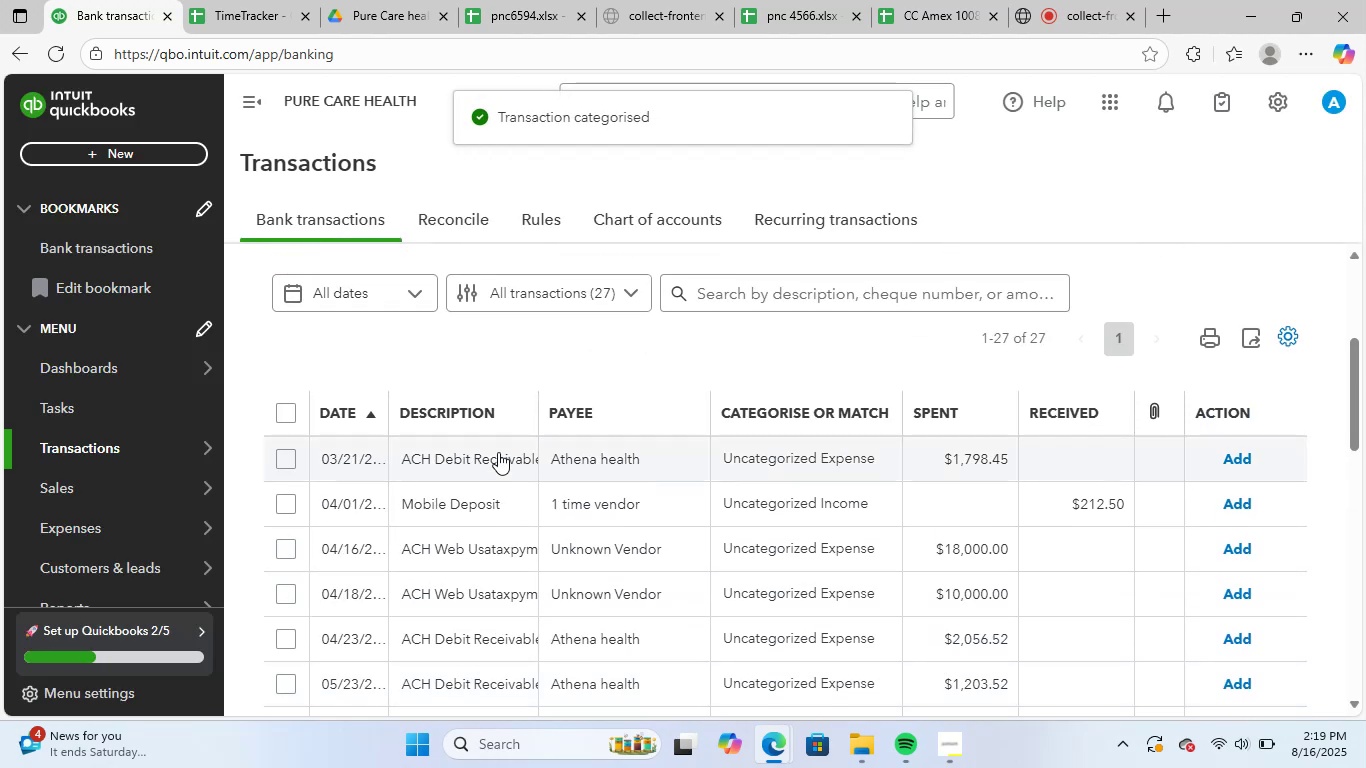 
left_click([494, 450])
 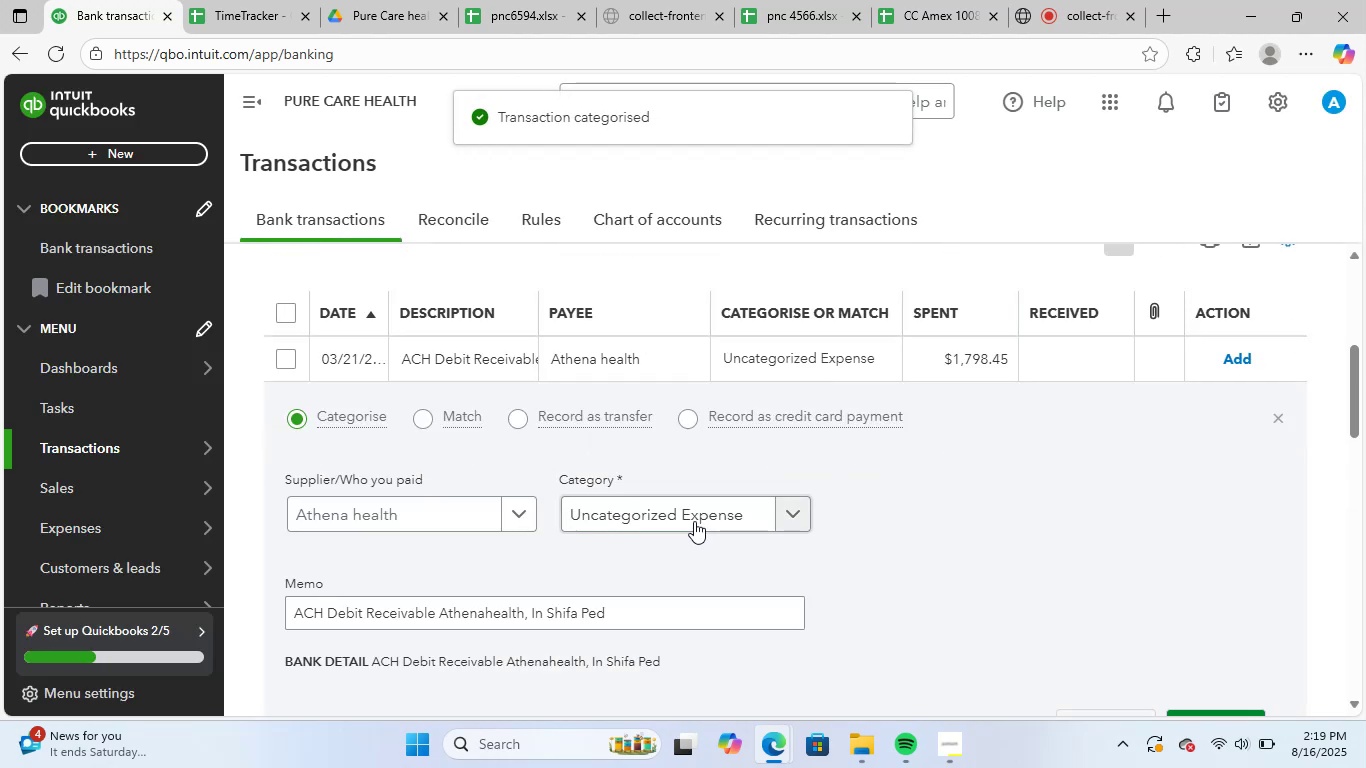 
left_click([697, 517])
 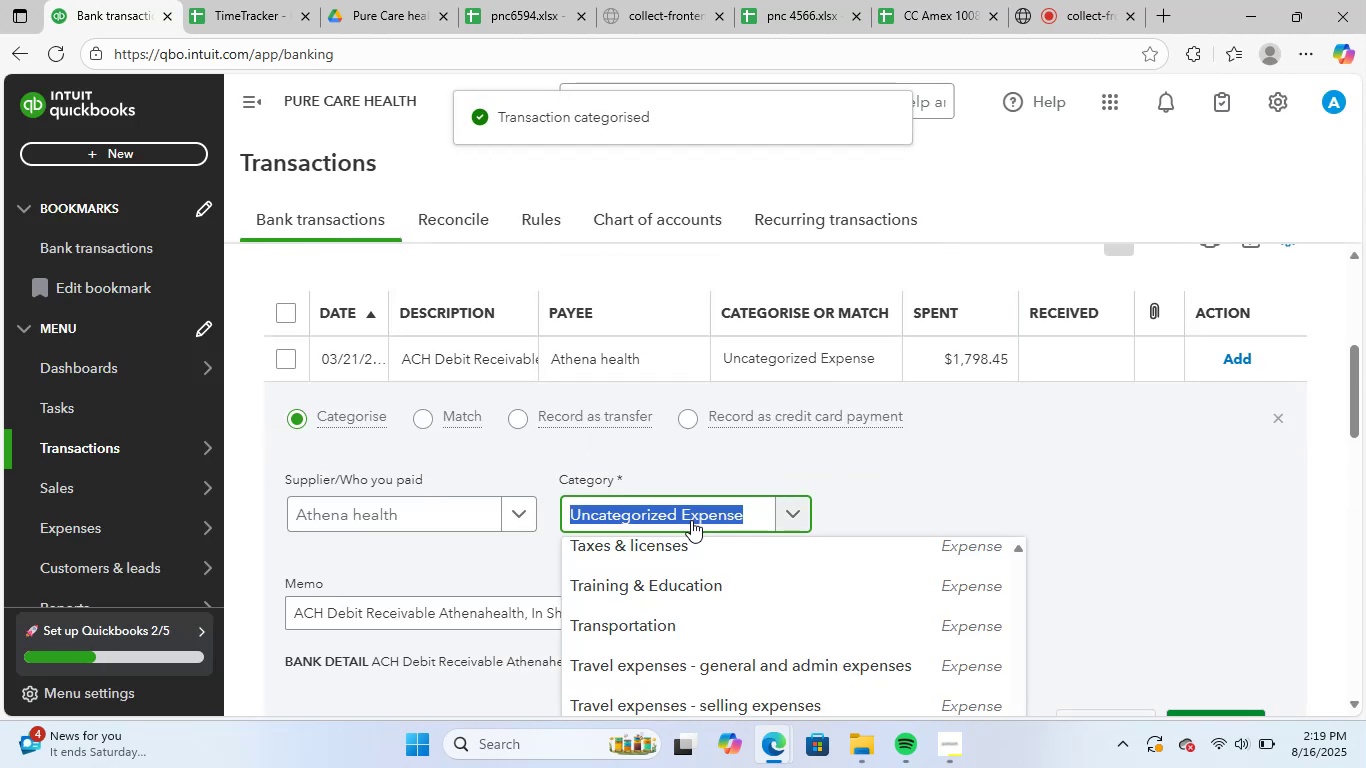 
type(medi)
 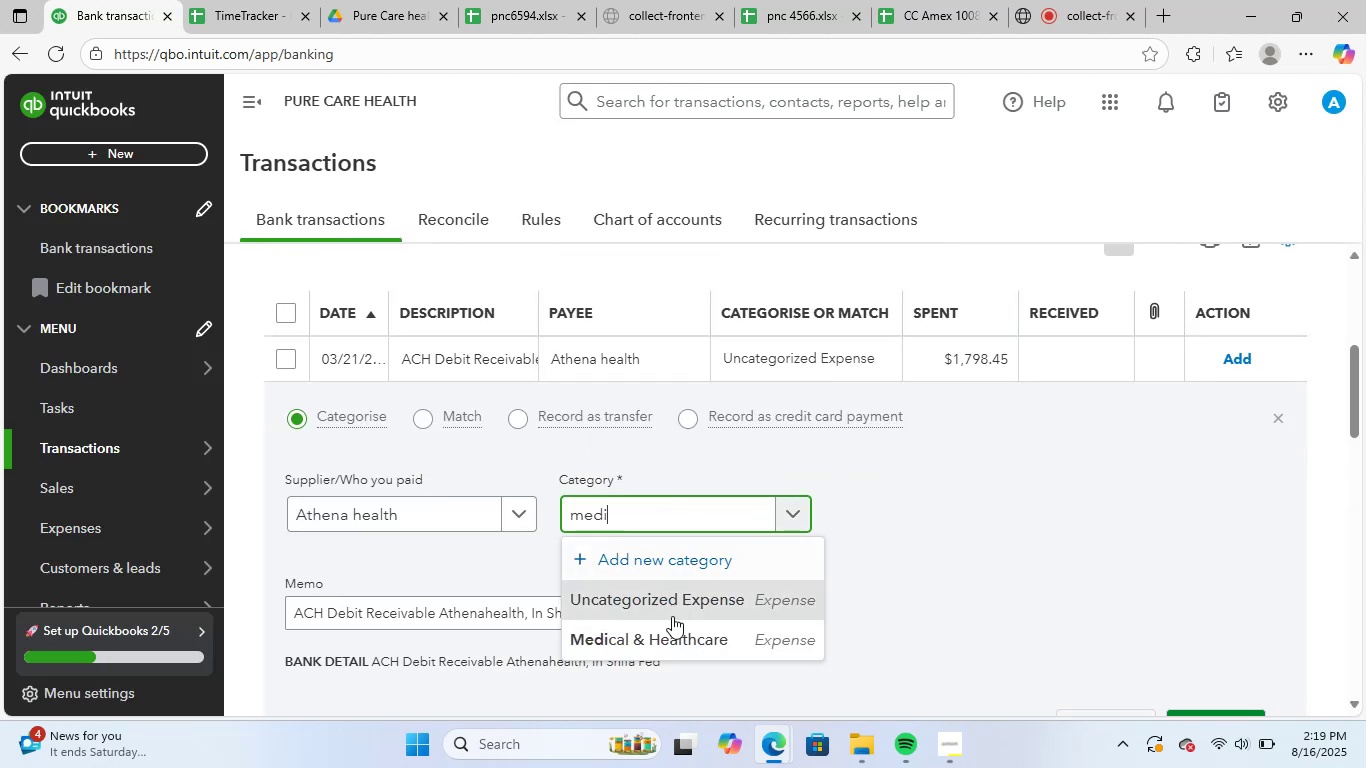 
left_click([667, 644])
 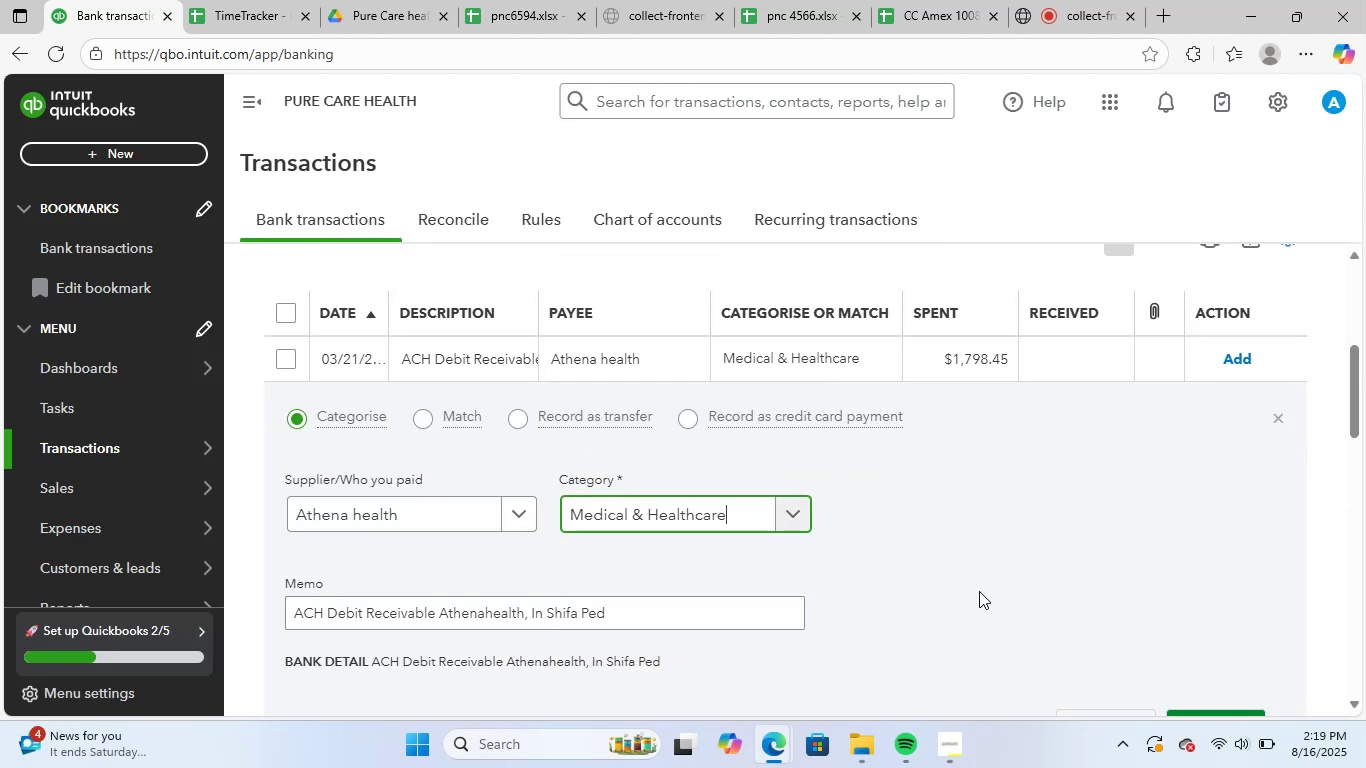 
scroll: coordinate [993, 591], scroll_direction: down, amount: 1.0
 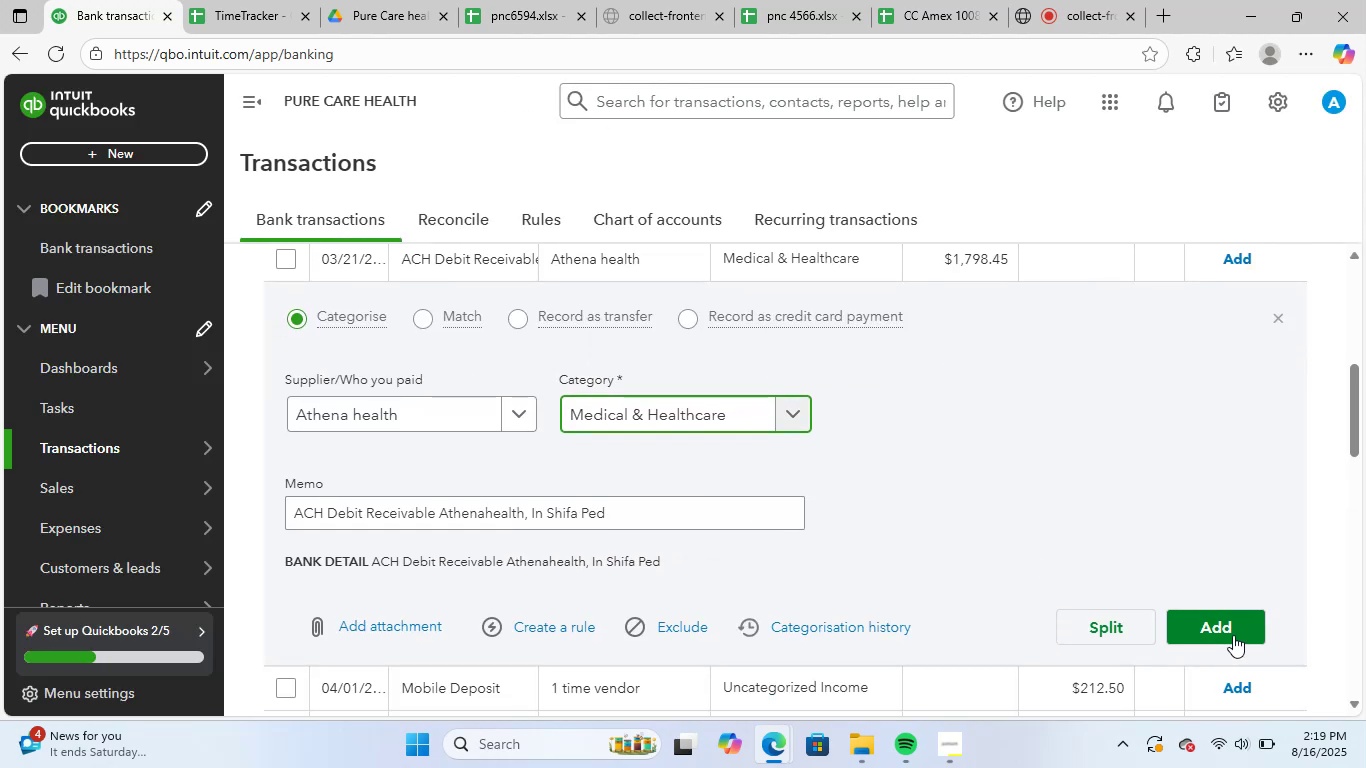 
left_click([1234, 633])
 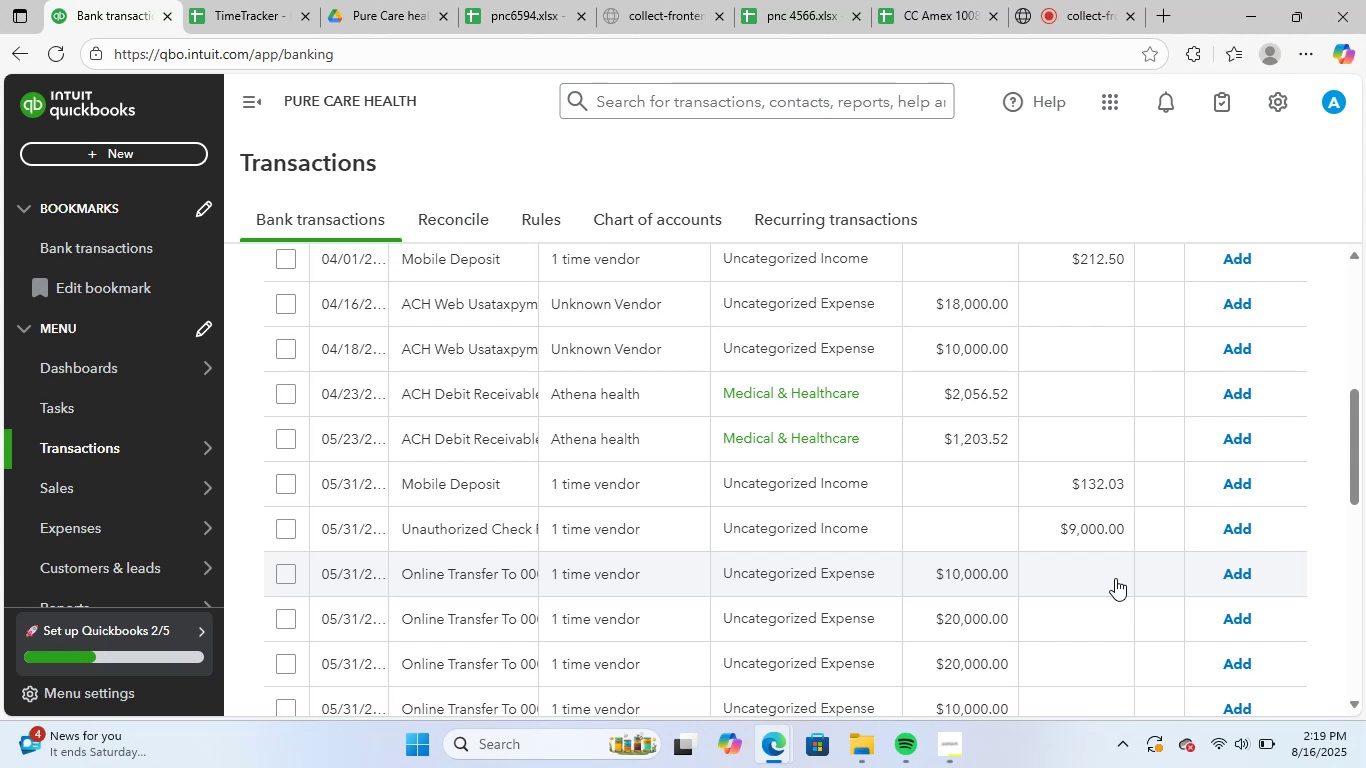 